 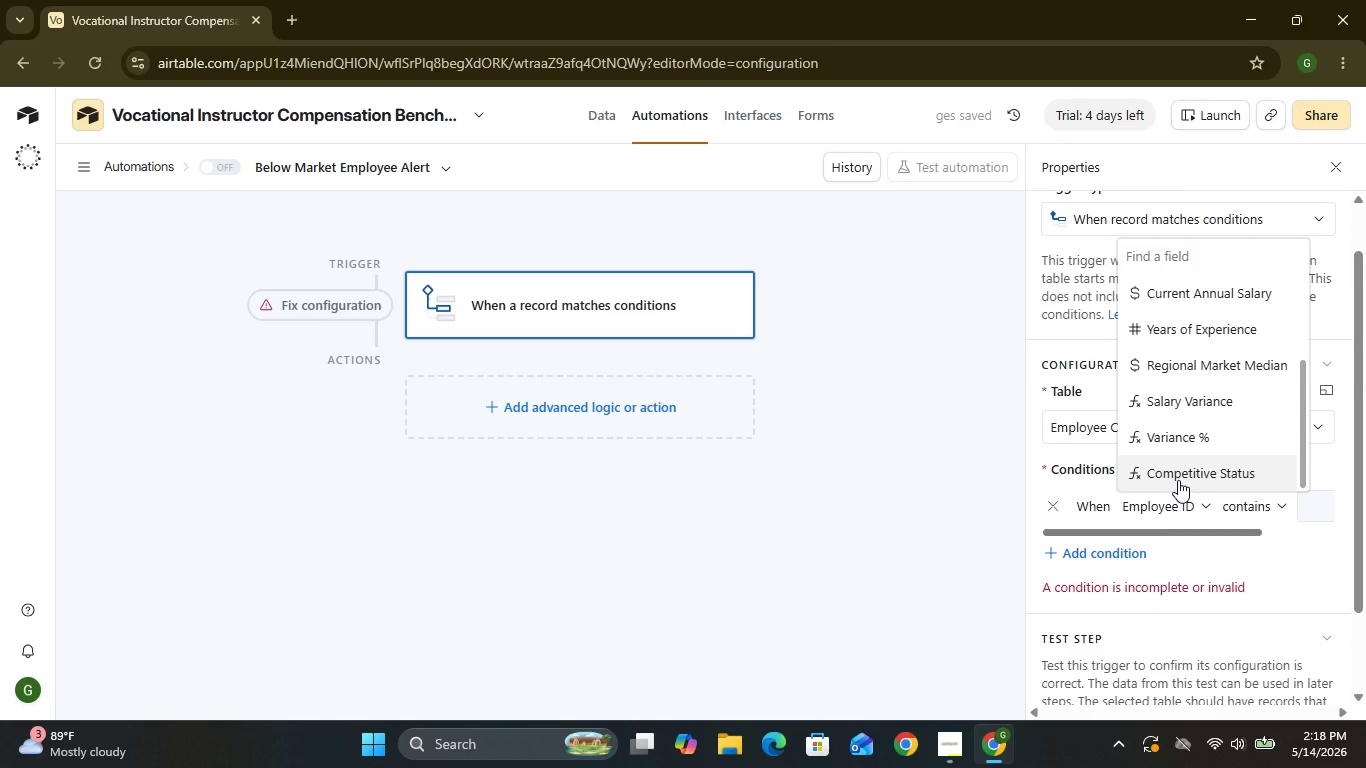 
left_click([1178, 480])
 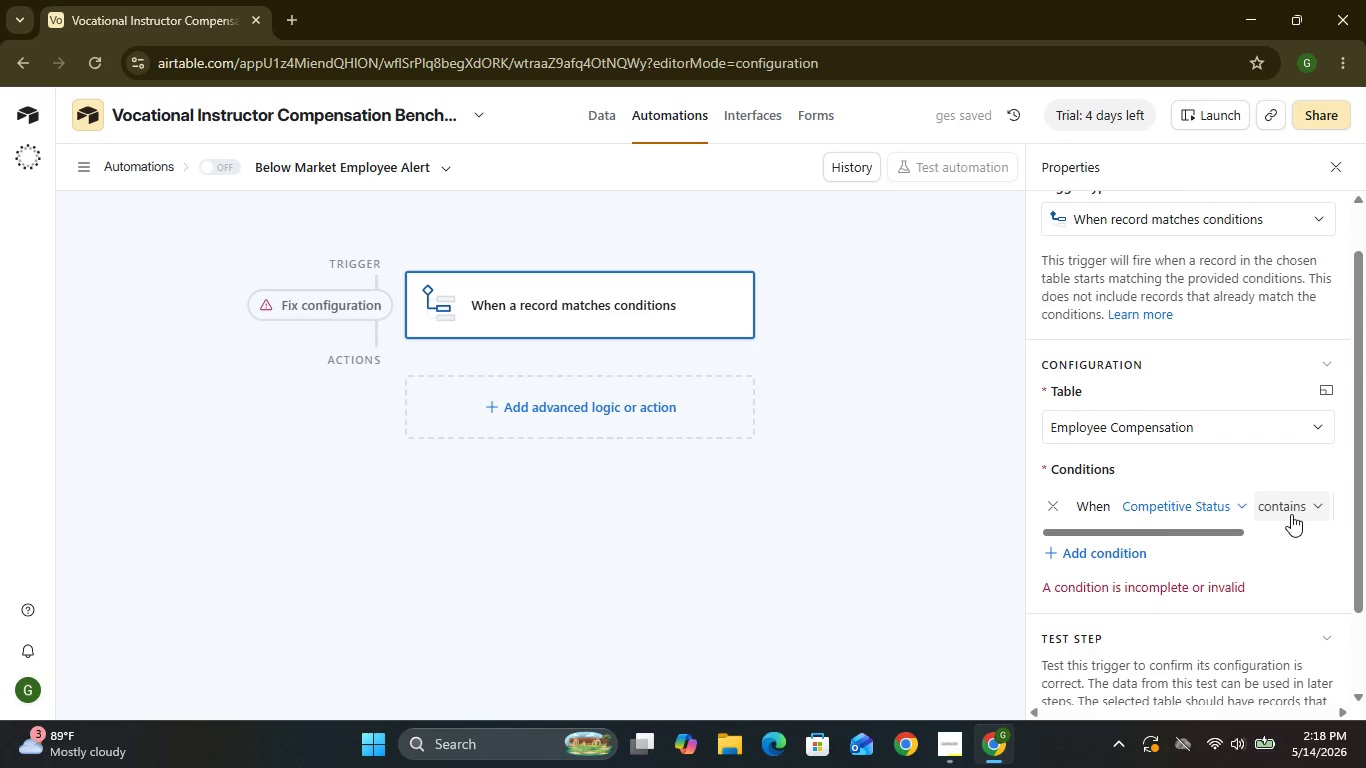 
left_click([1292, 513])
 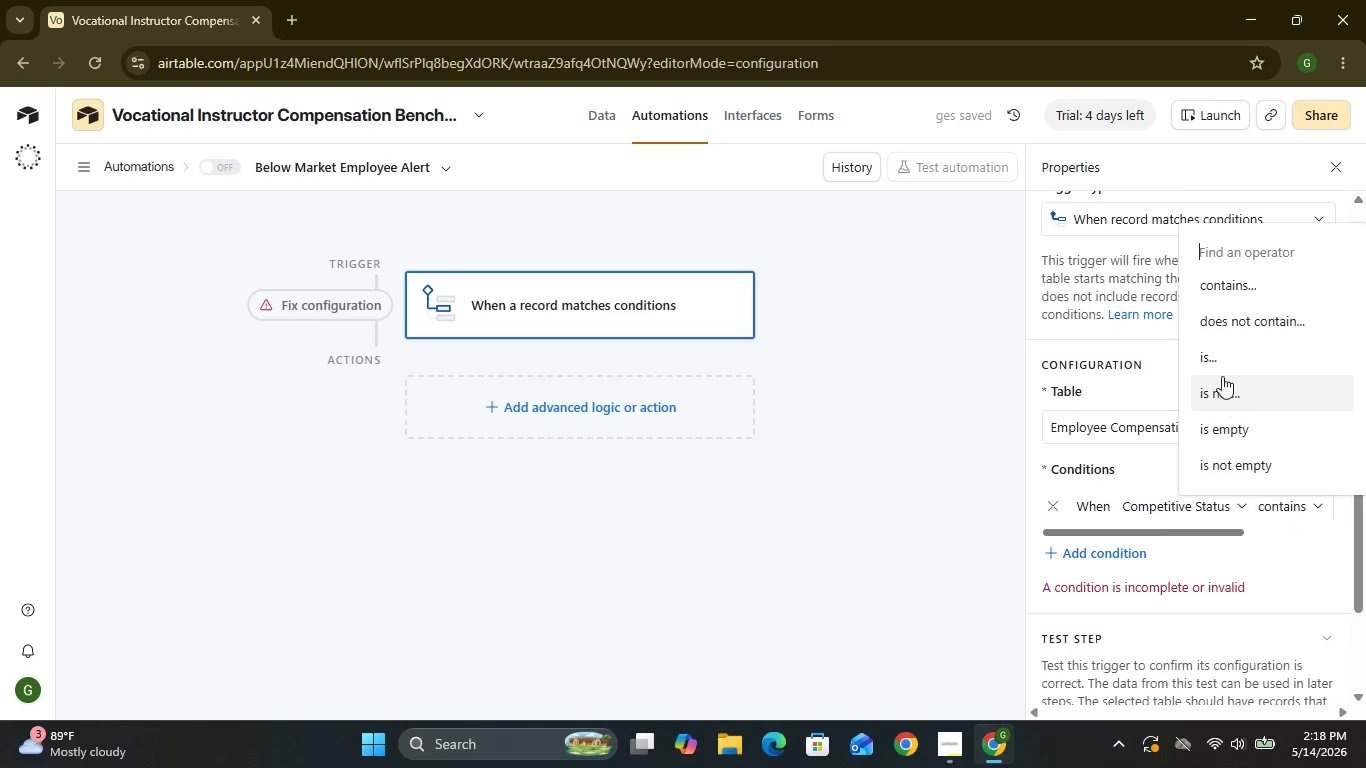 
left_click([1212, 358])
 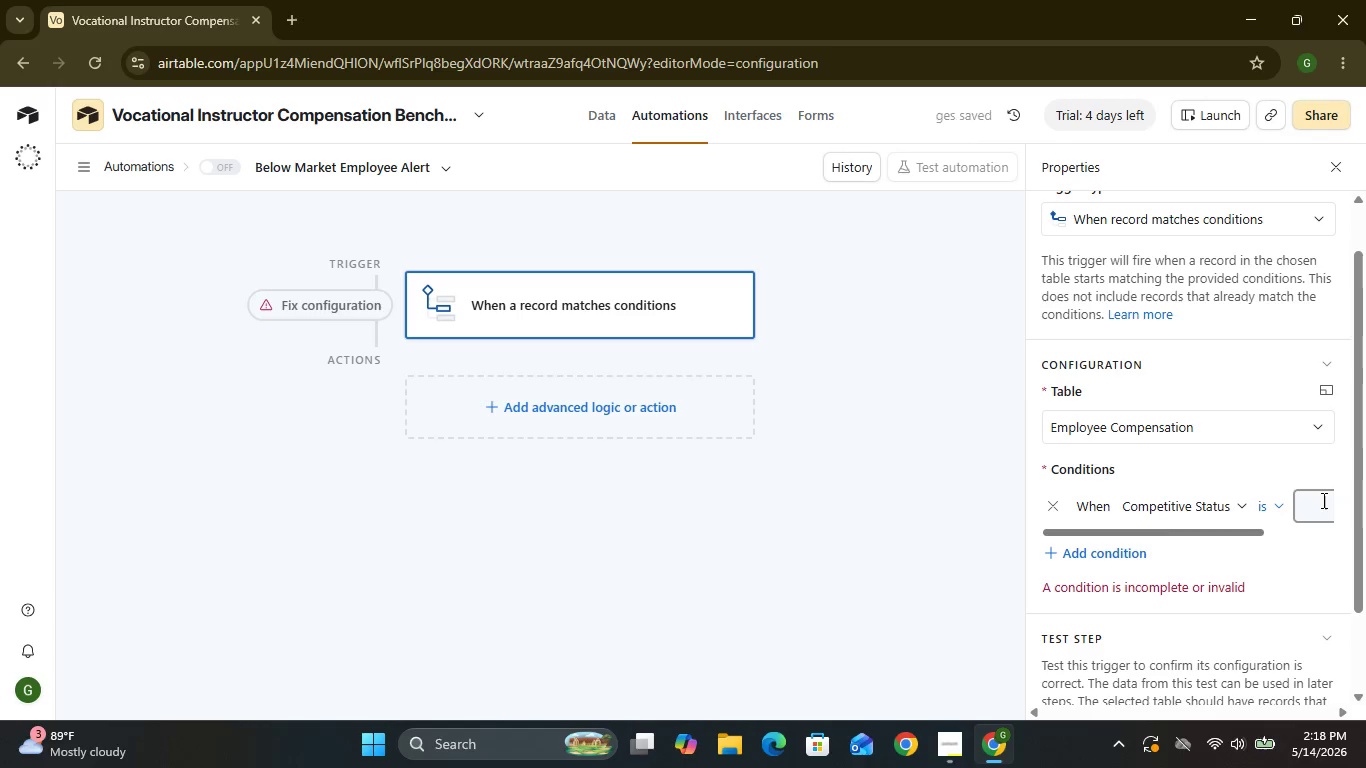 
left_click([1322, 502])
 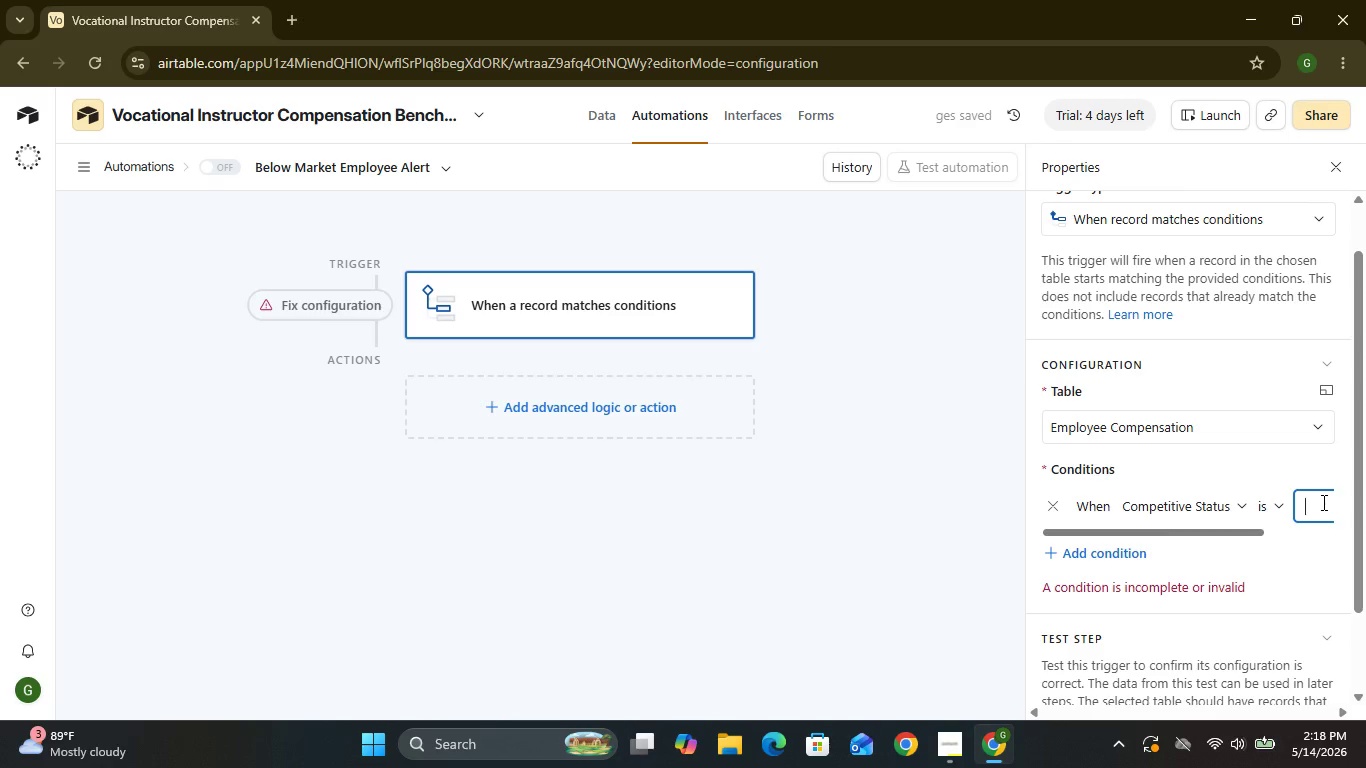 
type(Below Market)
 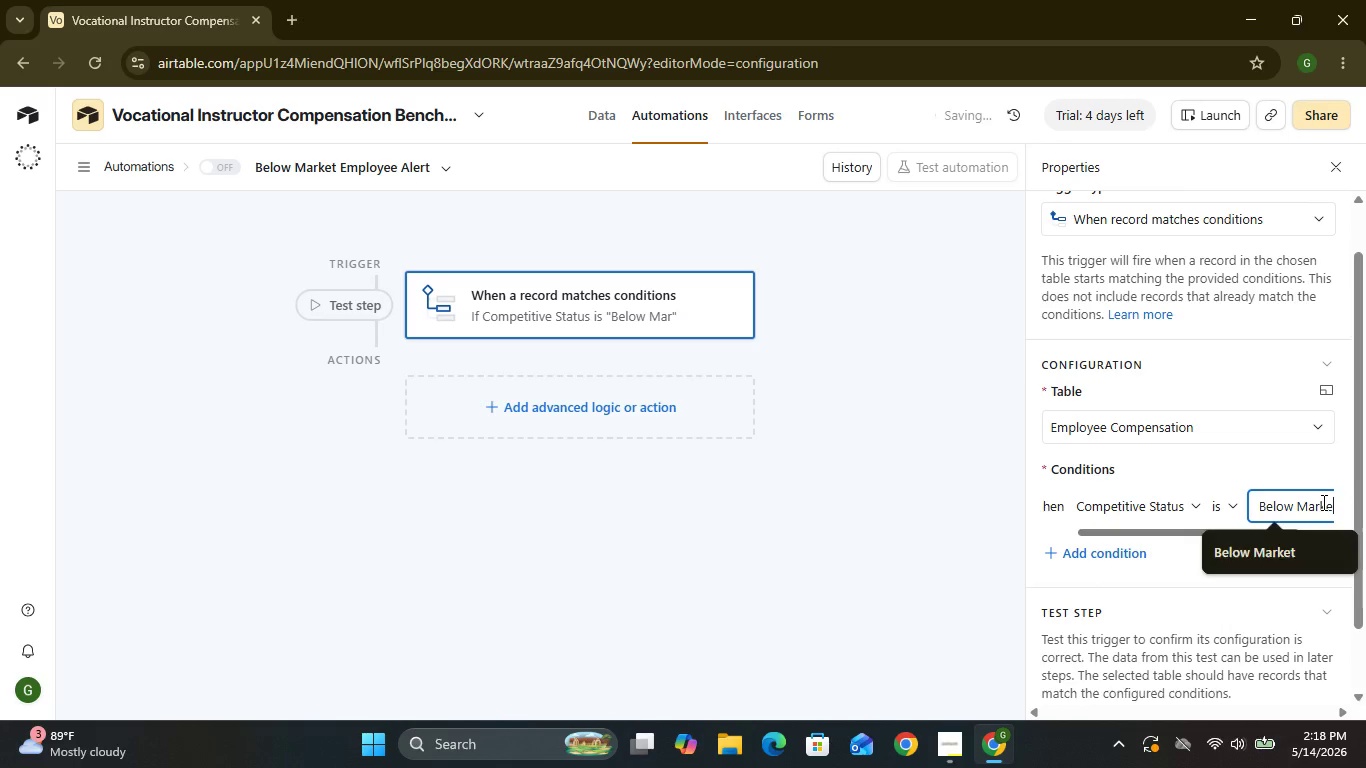 
wait(13.92)
 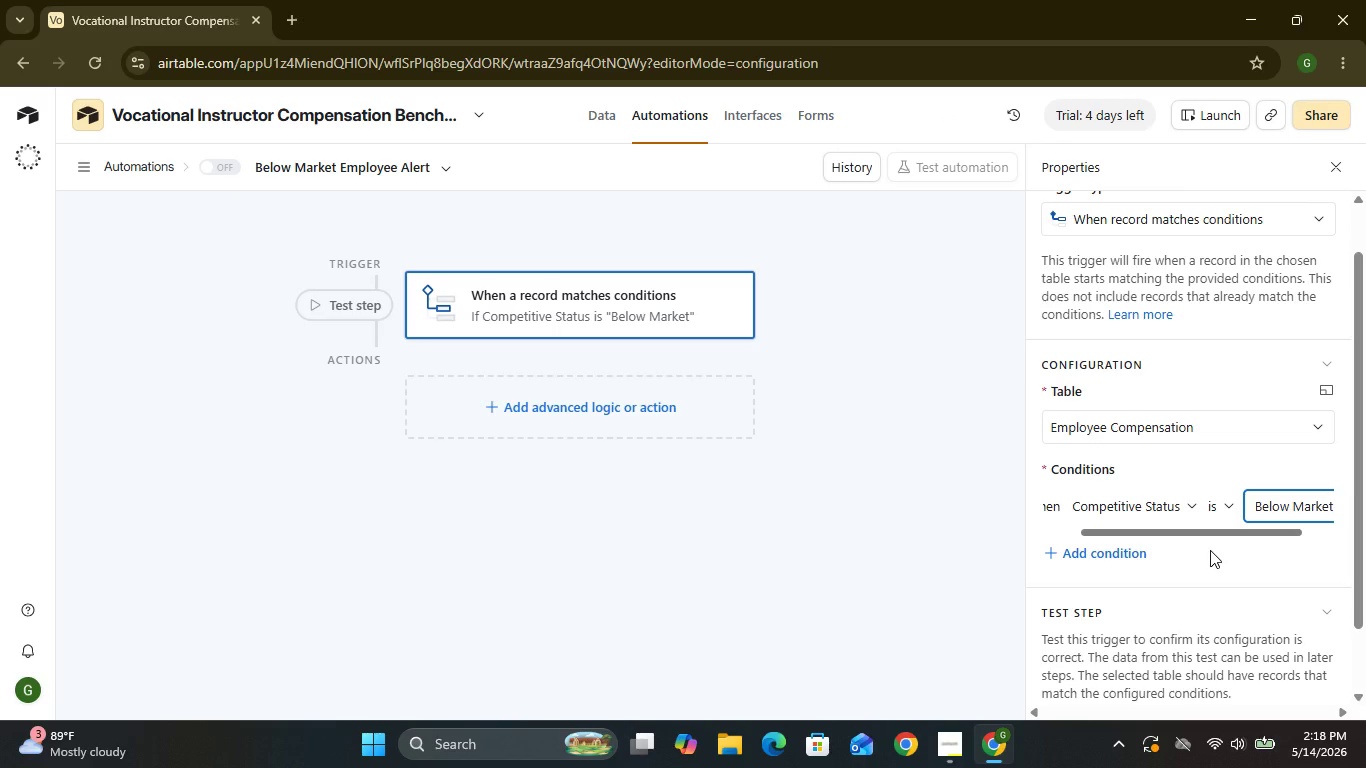 
left_click([350, 308])
 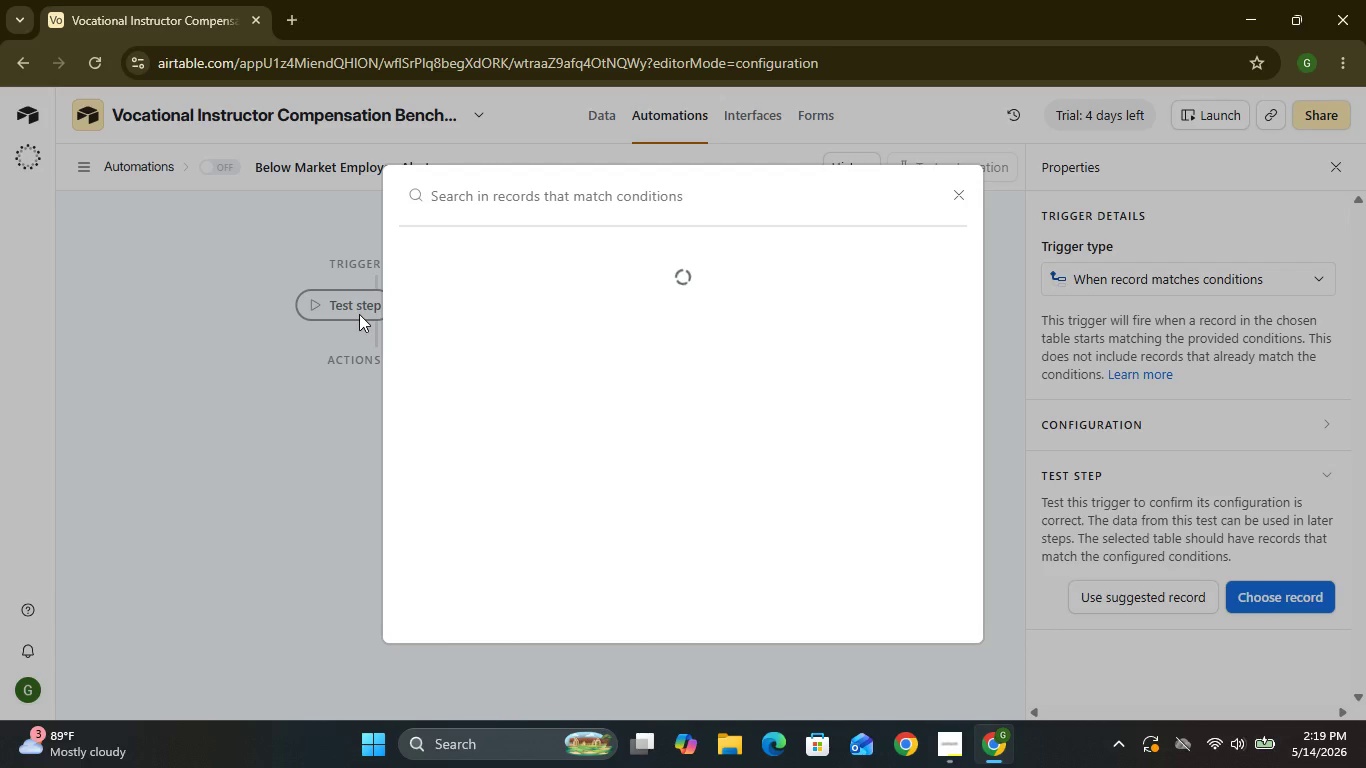 
mouse_move([431, 395])
 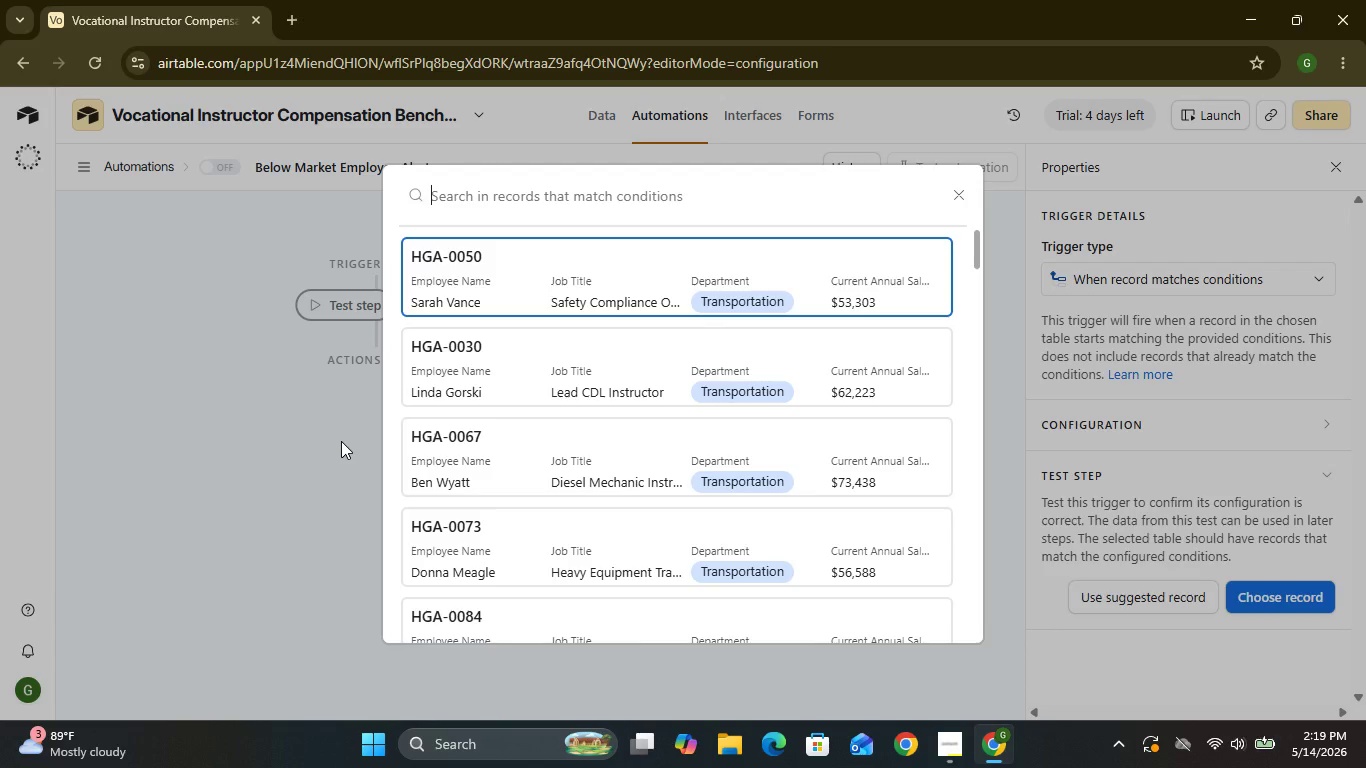 
left_click([342, 440])
 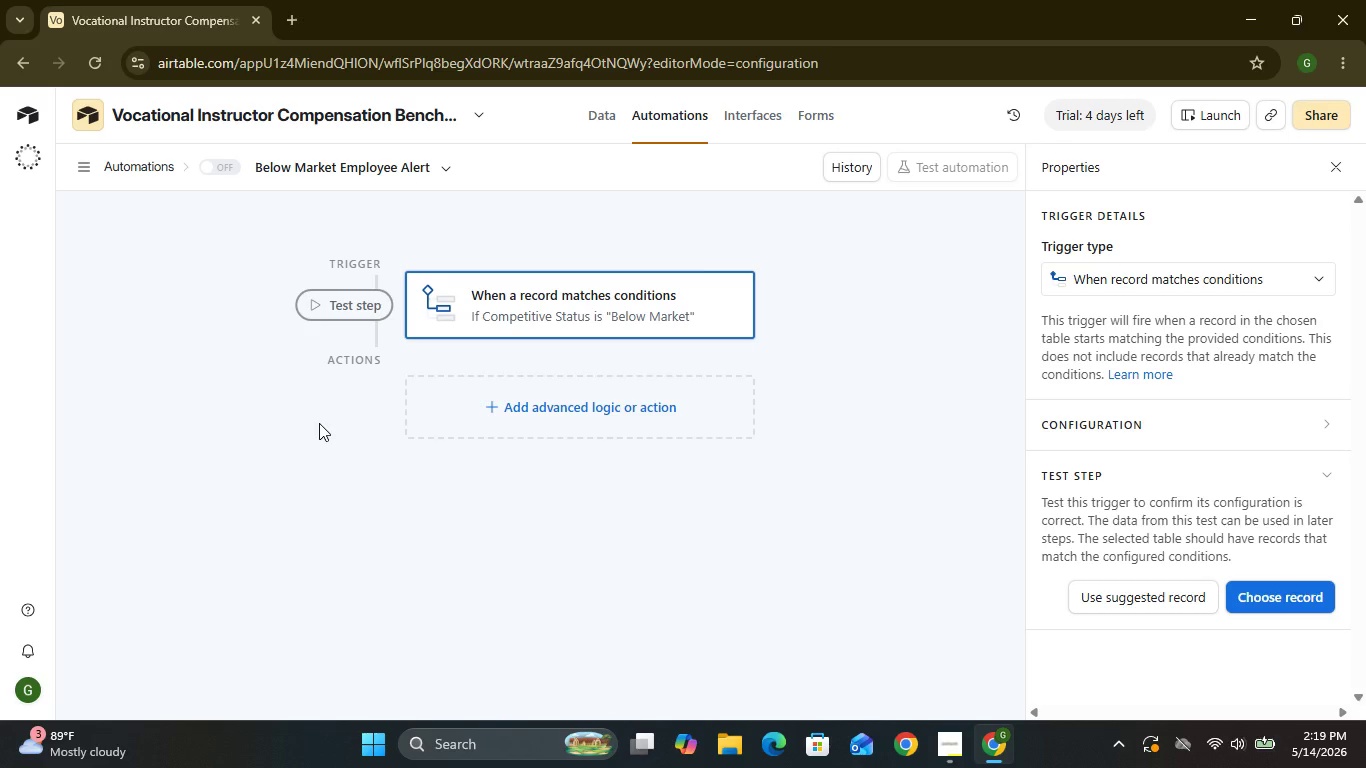 
wait(34.77)
 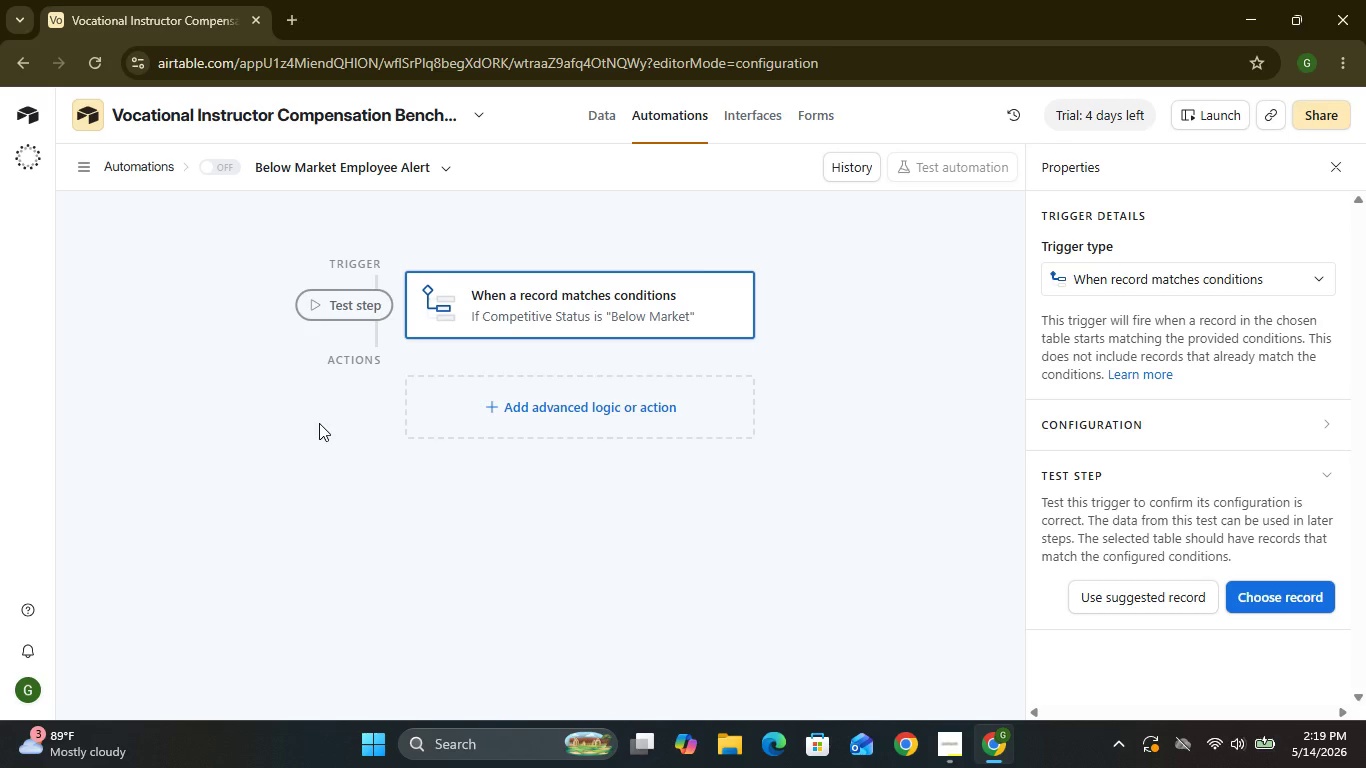 
left_click([319, 423])
 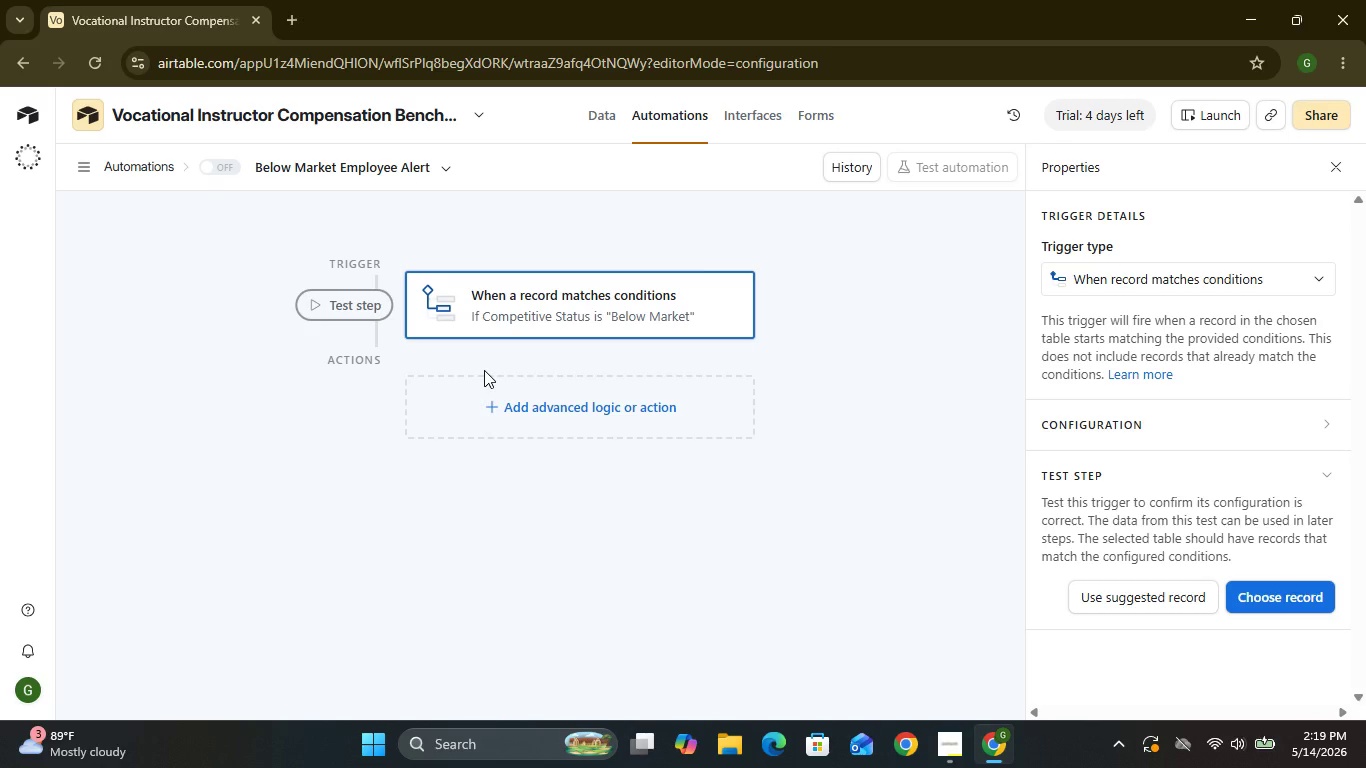 
wait(18.19)
 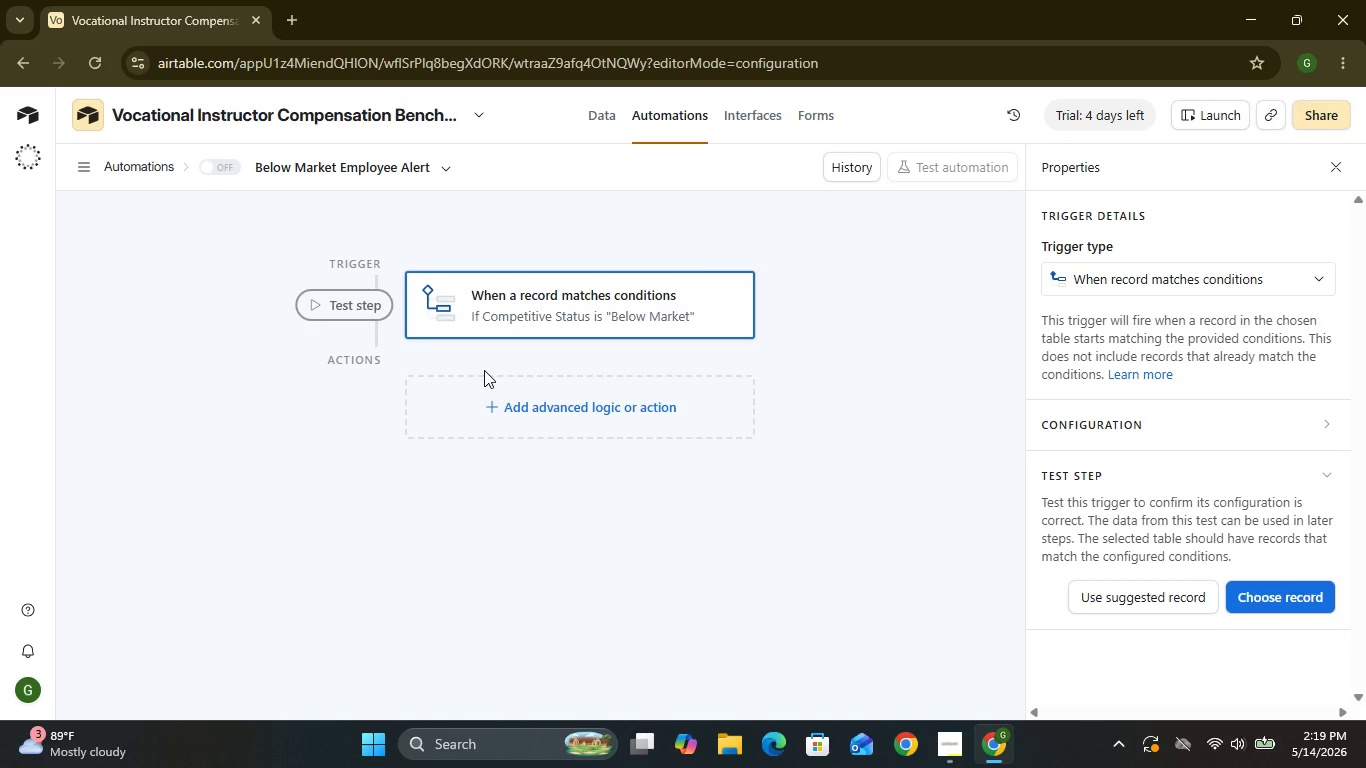 
left_click([511, 422])
 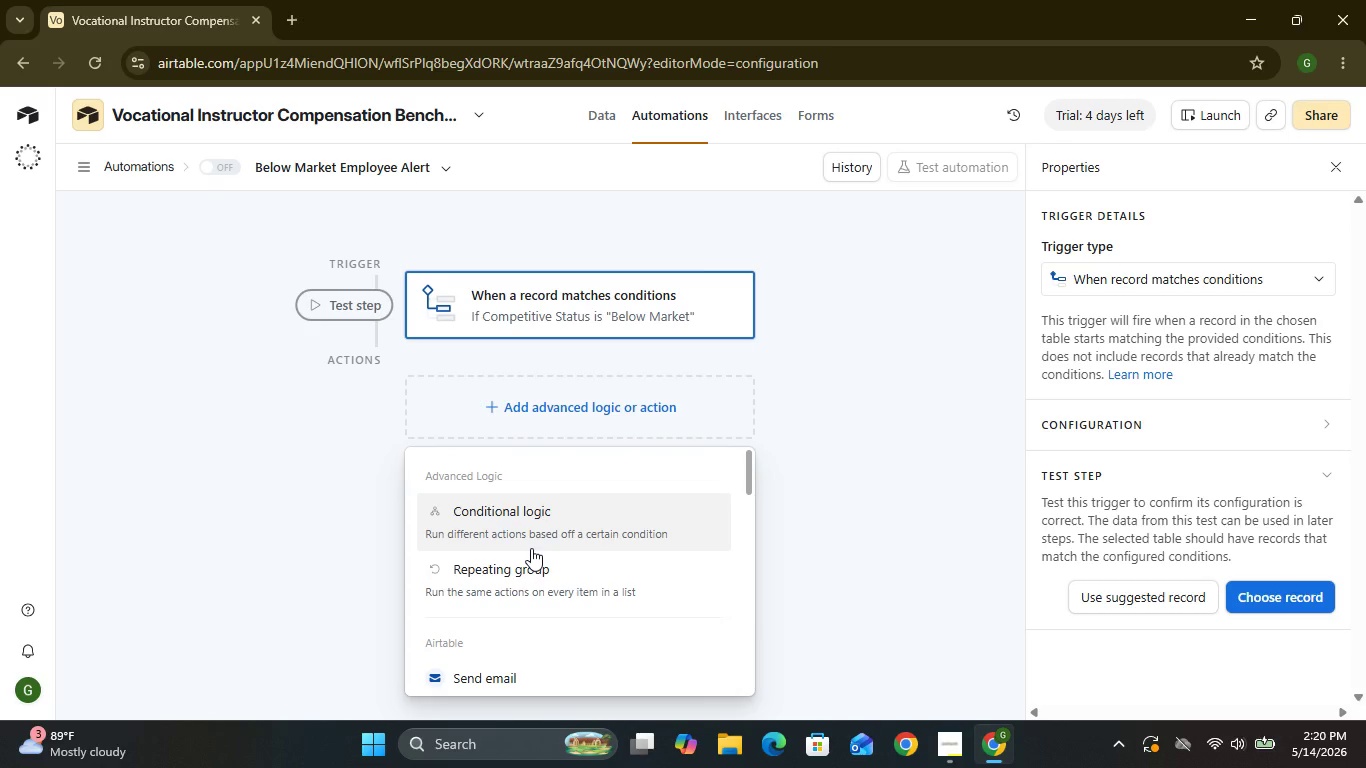 
wait(8.81)
 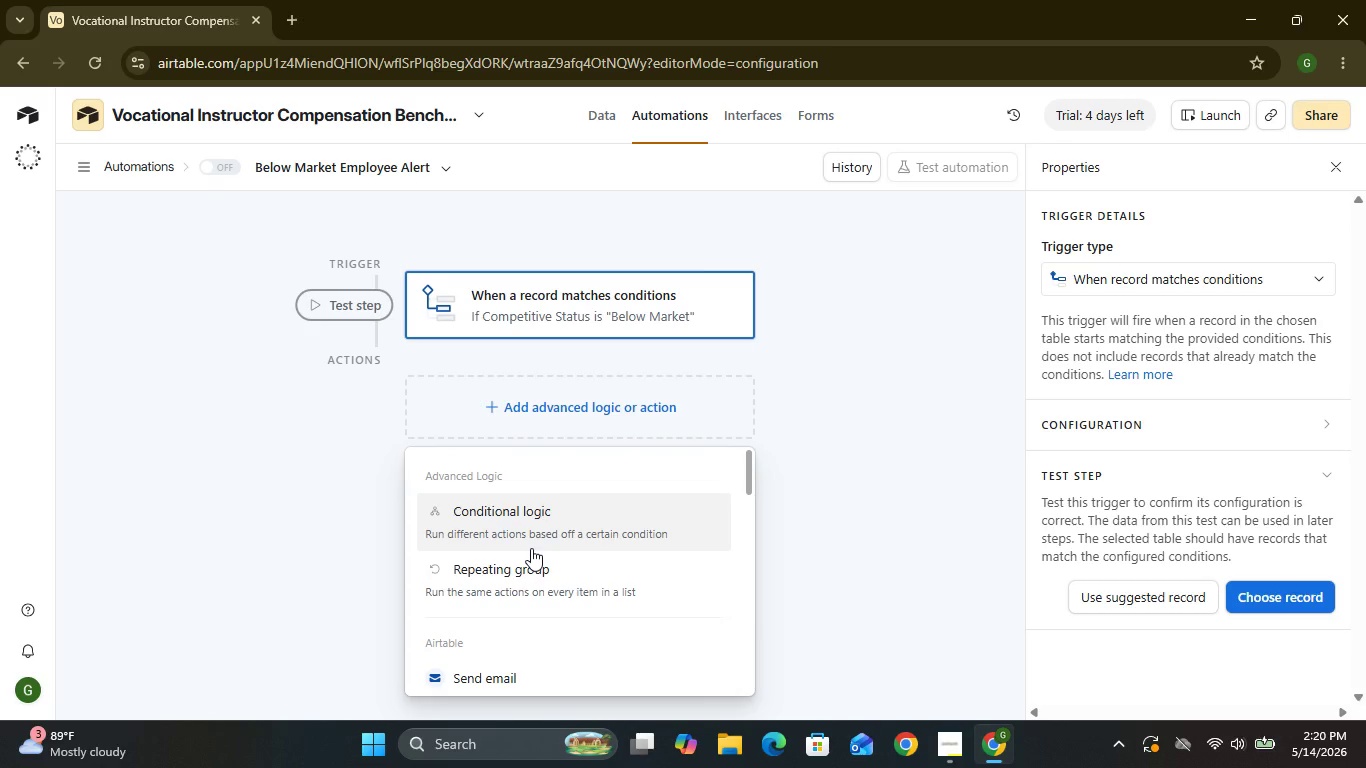 
left_click([504, 673])
 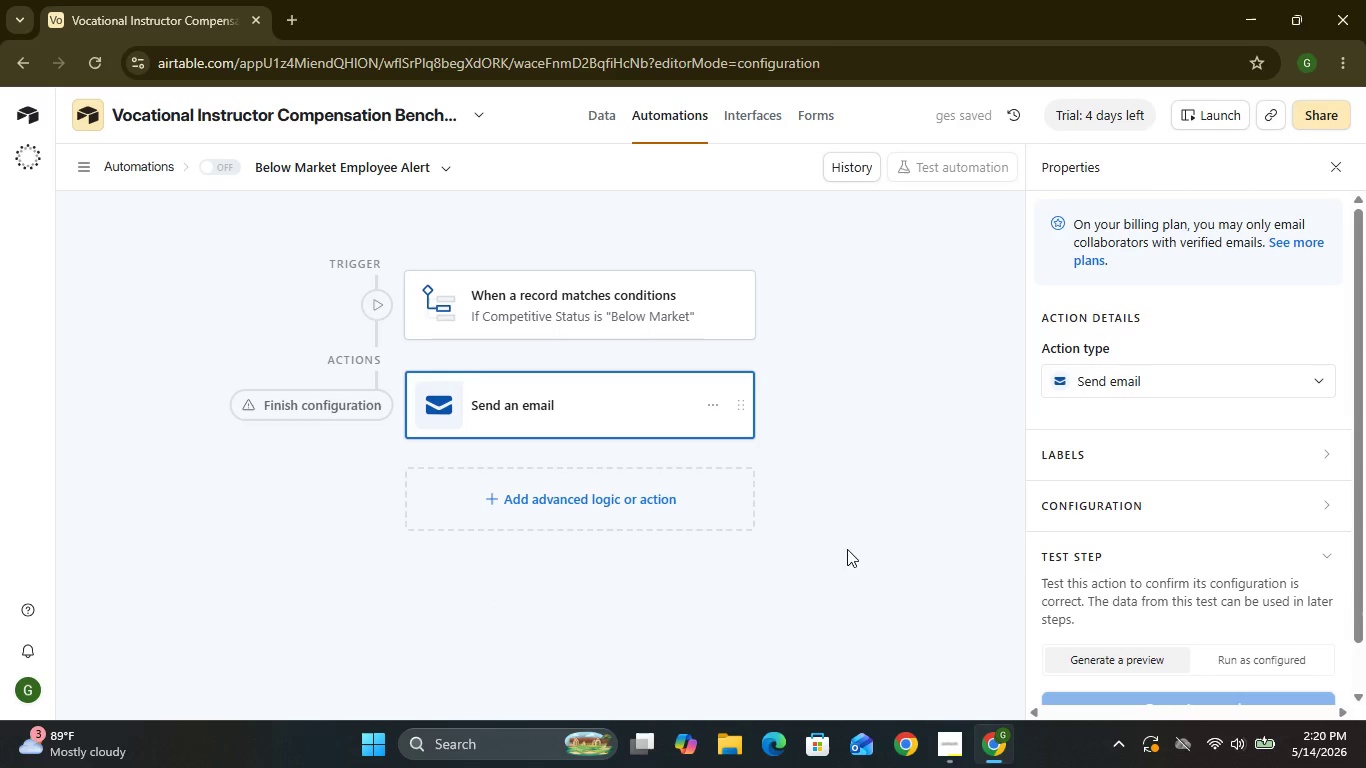 
wait(9.66)
 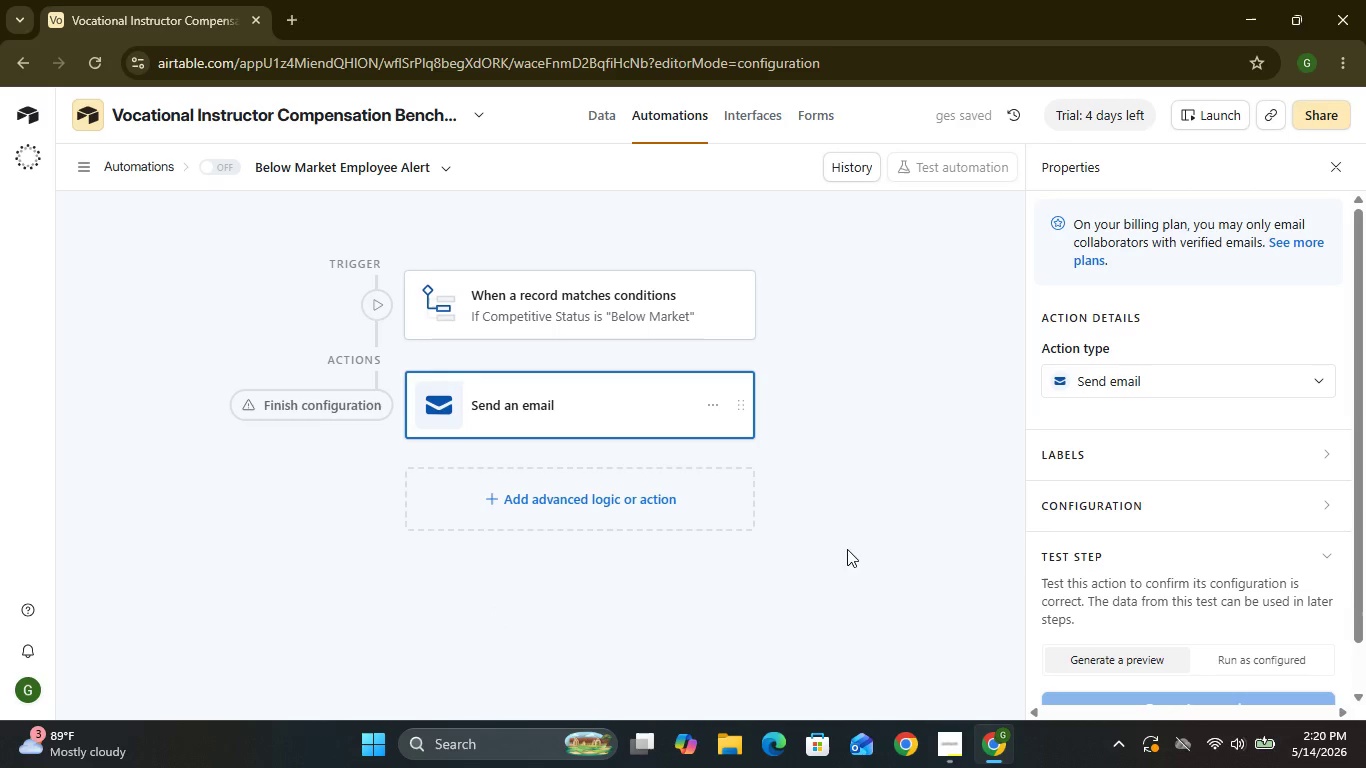 
left_click([1151, 321])
 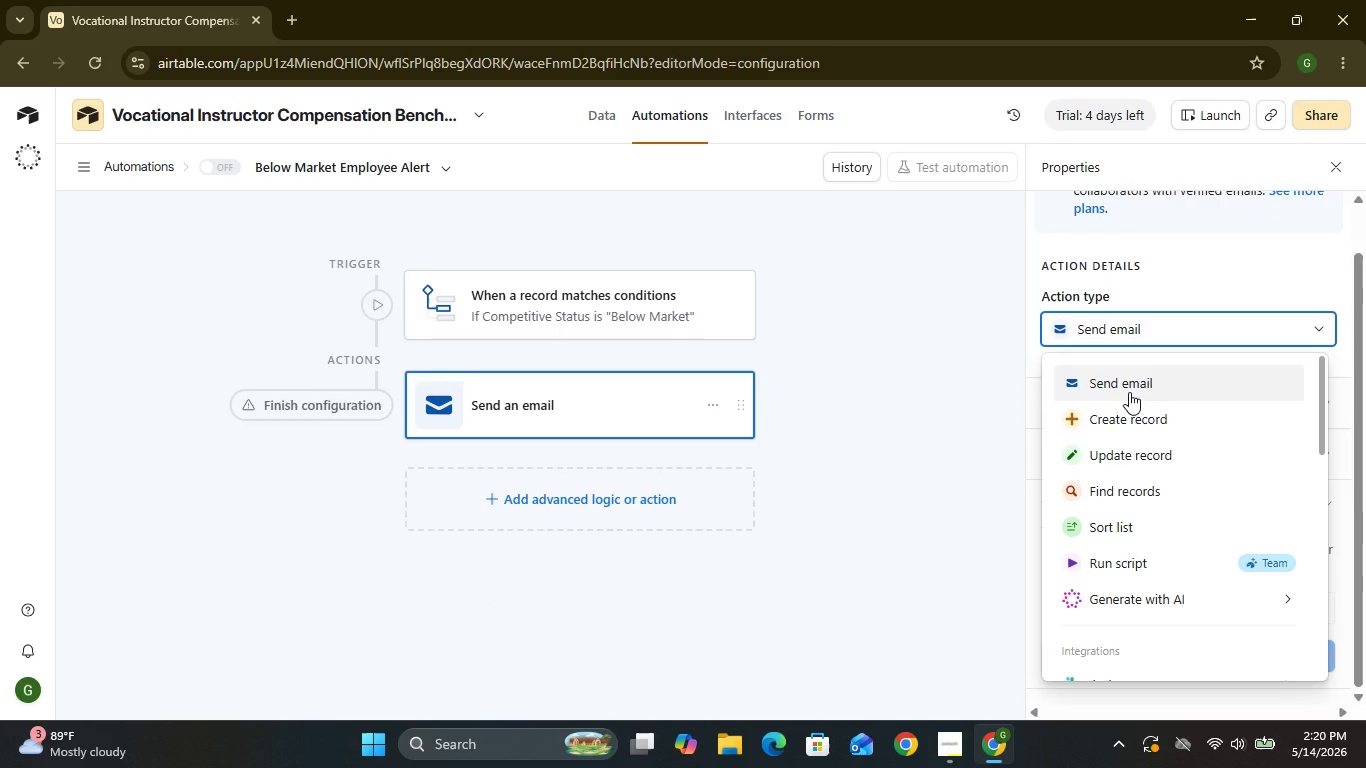 
left_click([1129, 392])
 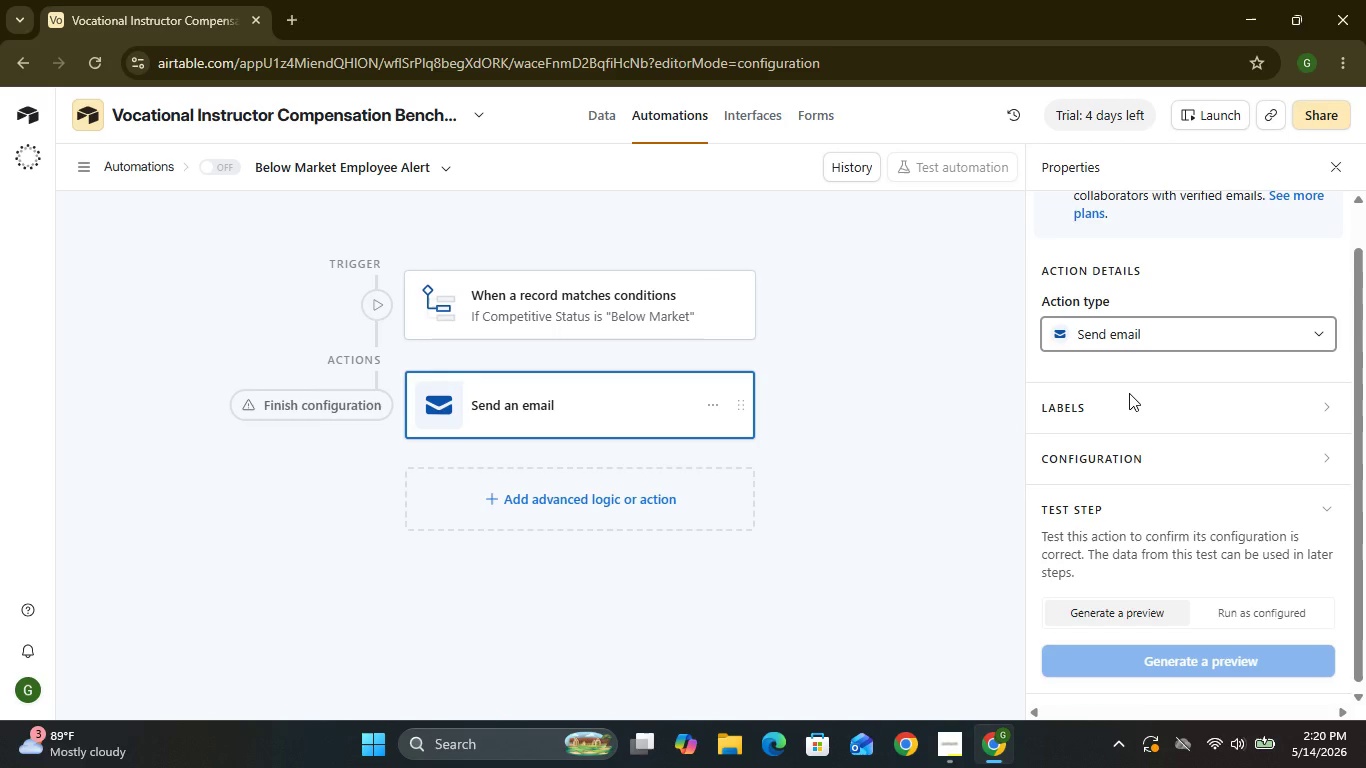 
wait(5.03)
 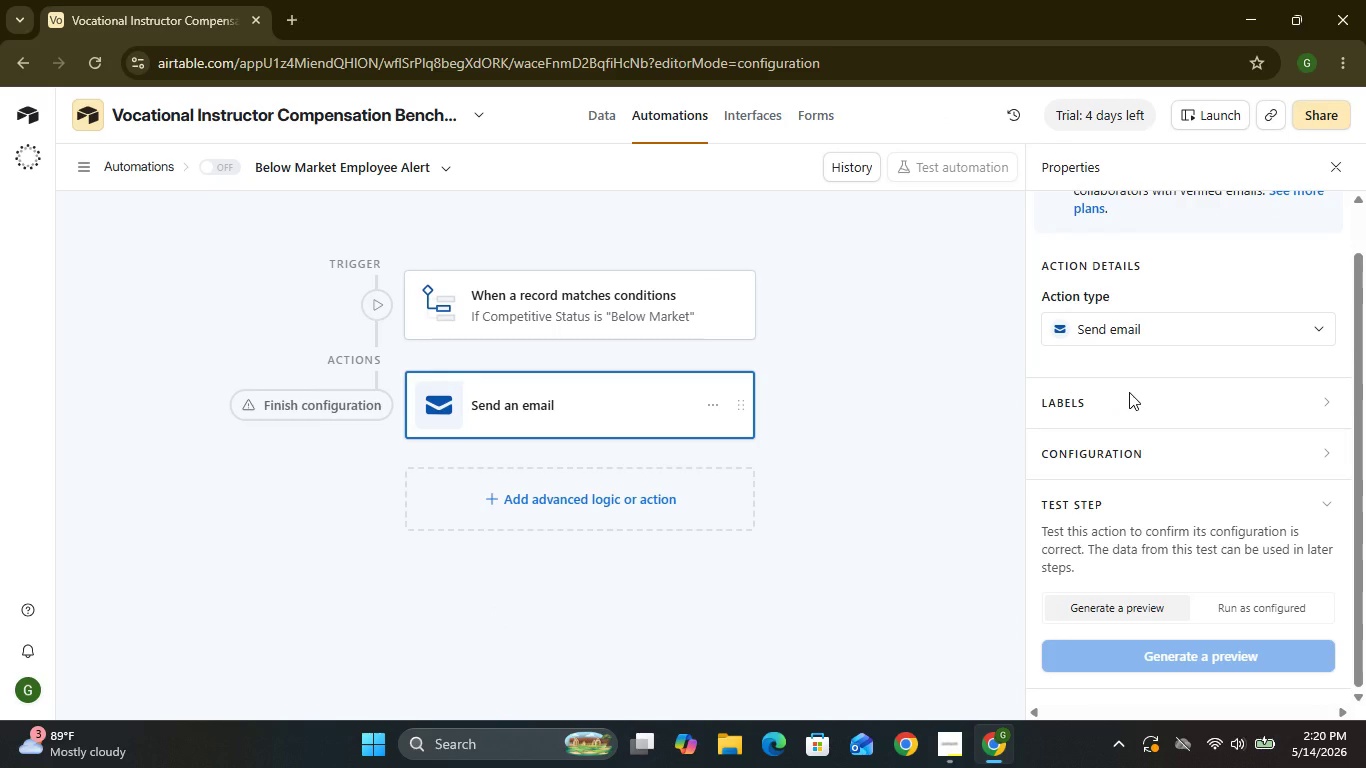 
left_click([712, 407])
 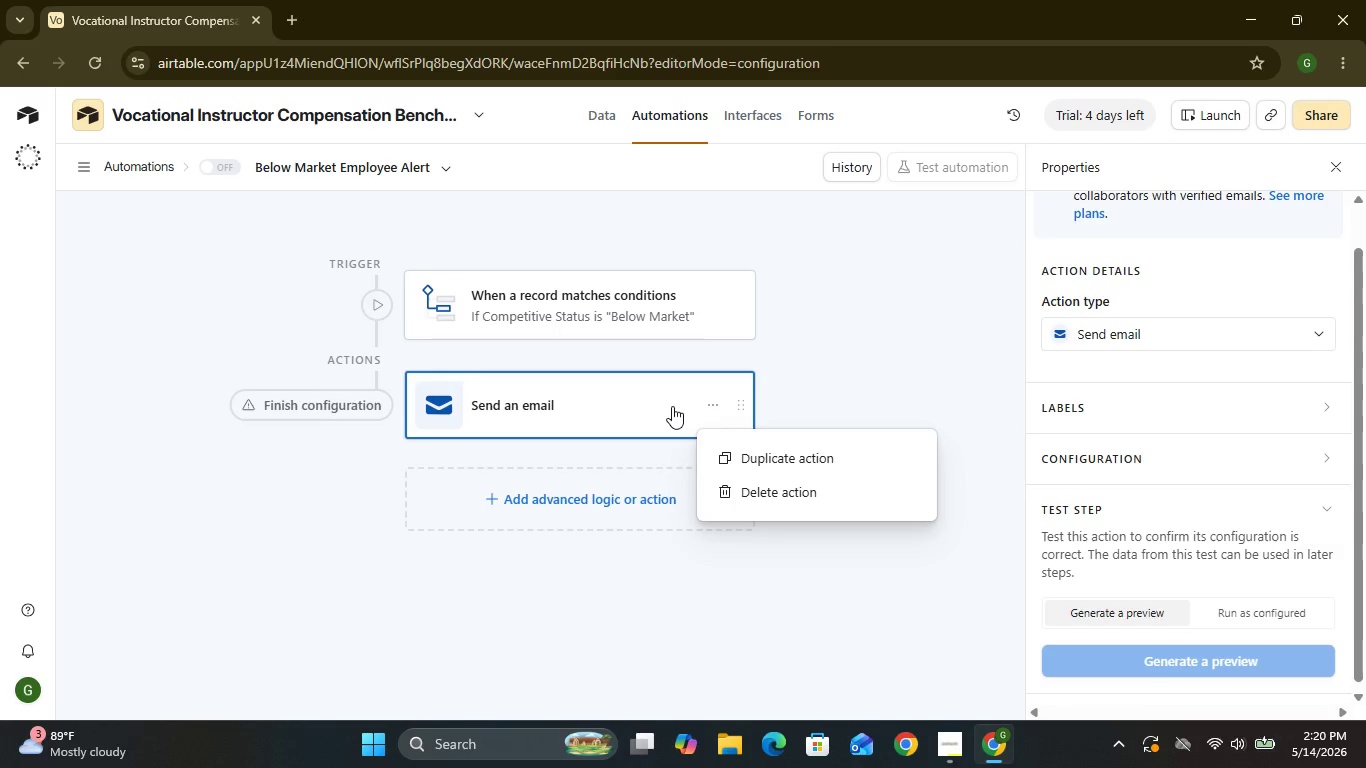 
left_click([672, 406])
 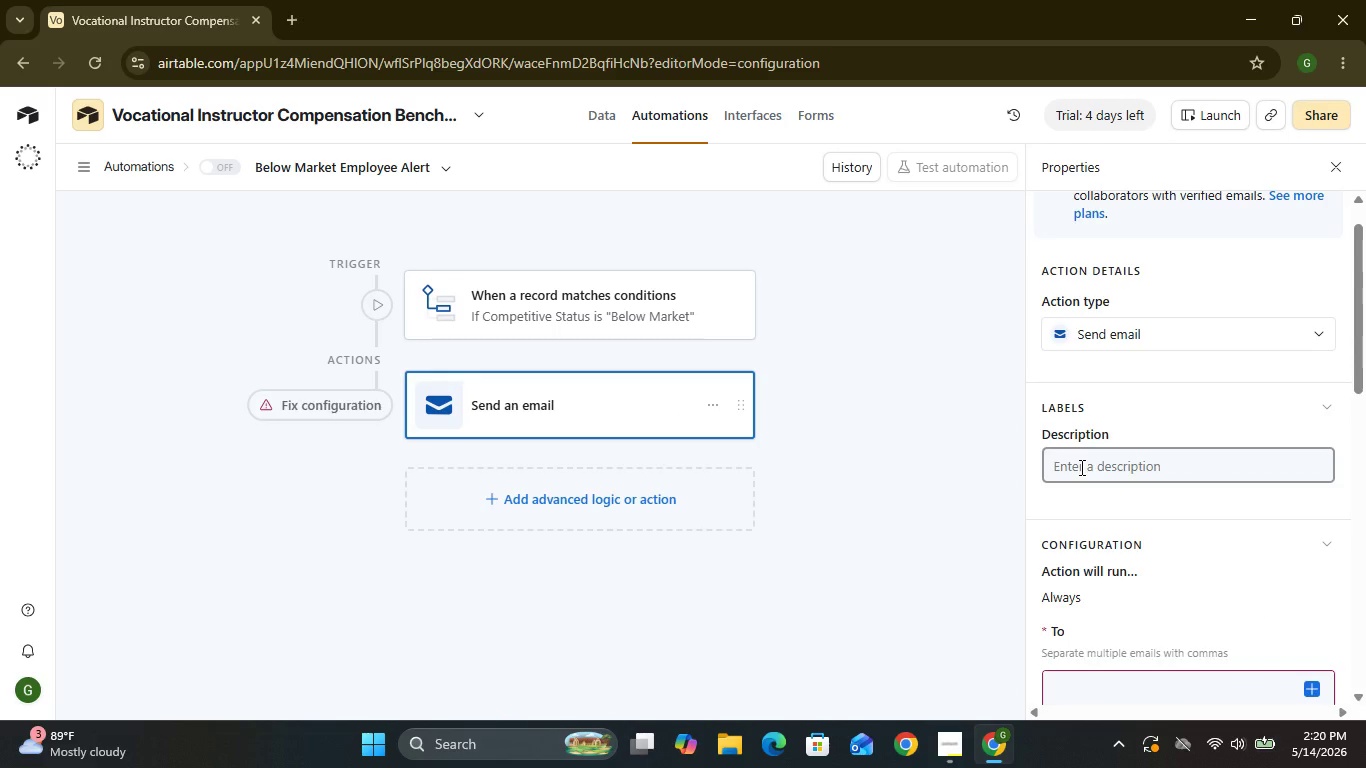 
left_click([1077, 474])
 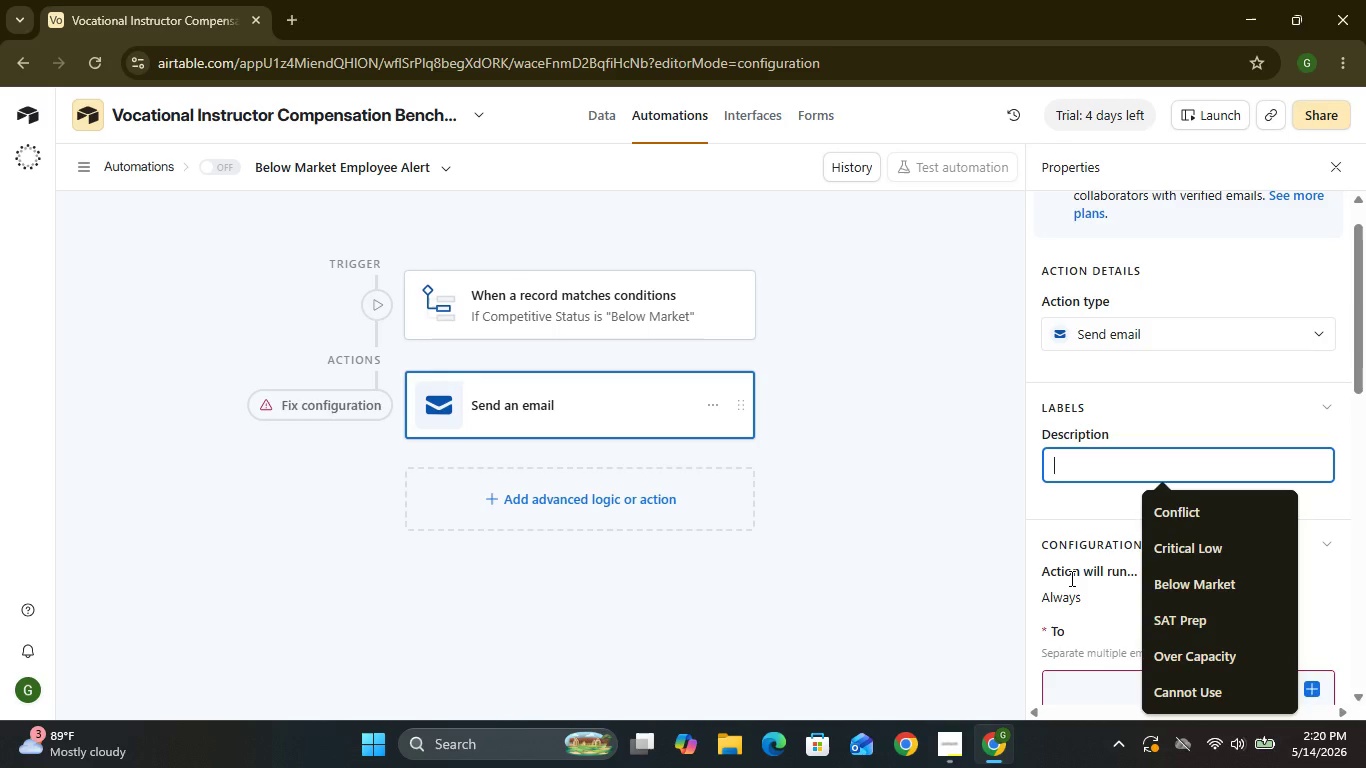 
left_click([1070, 578])
 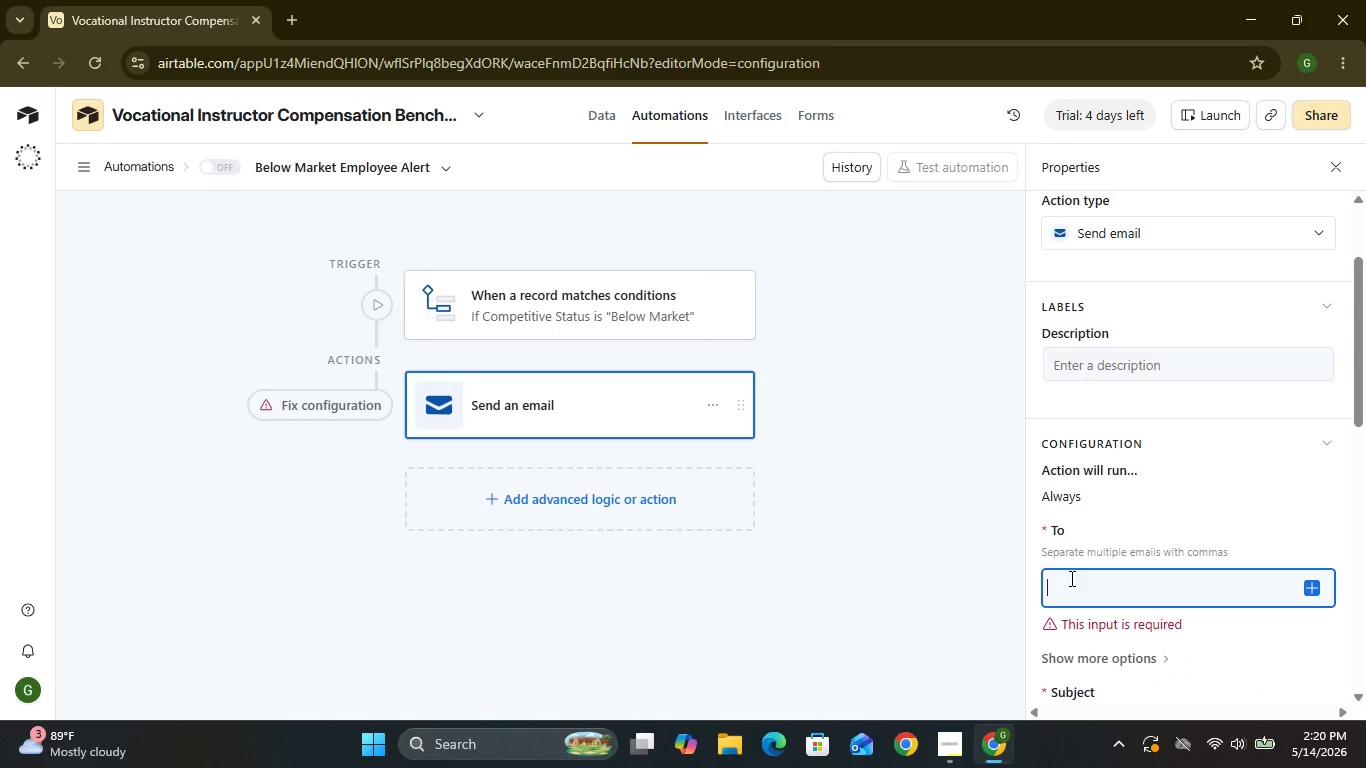 
left_click([1070, 578])
 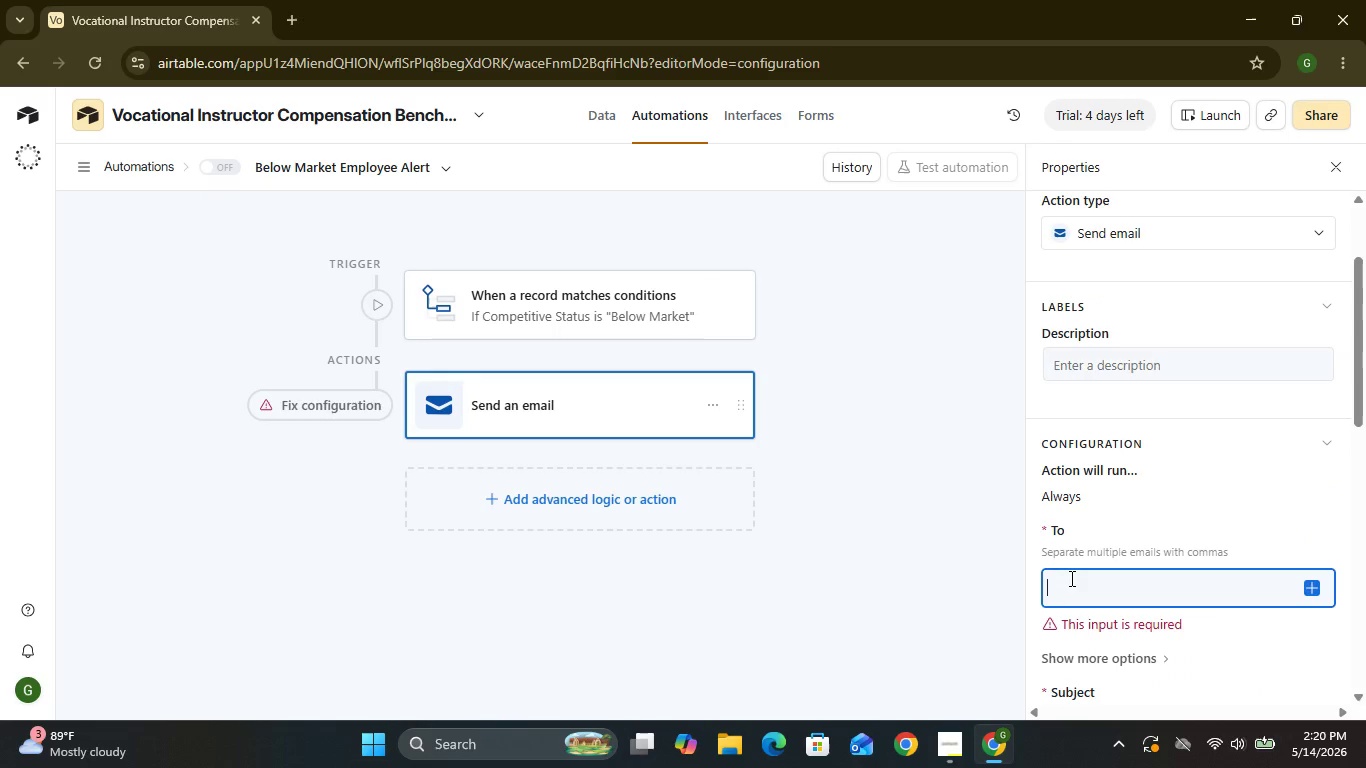 
key(S)
 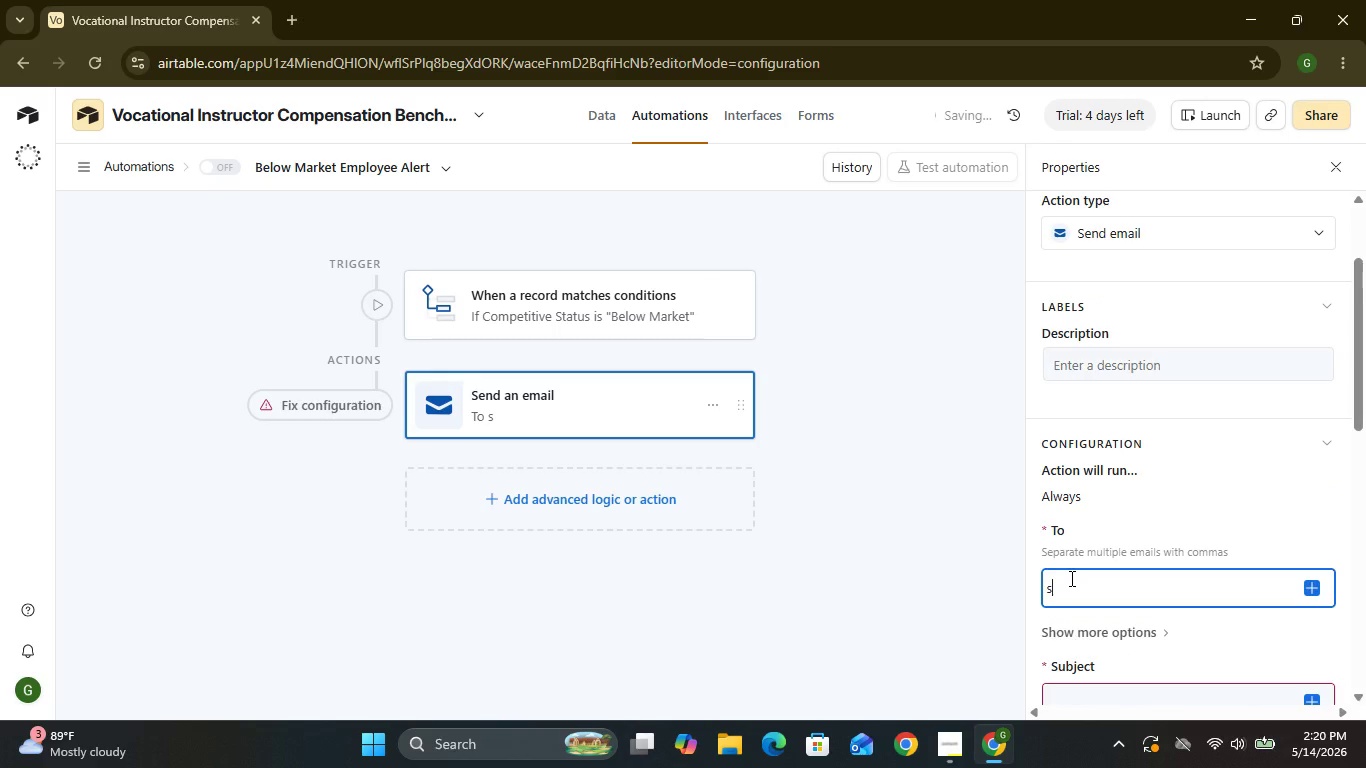 
left_click([1070, 578])
 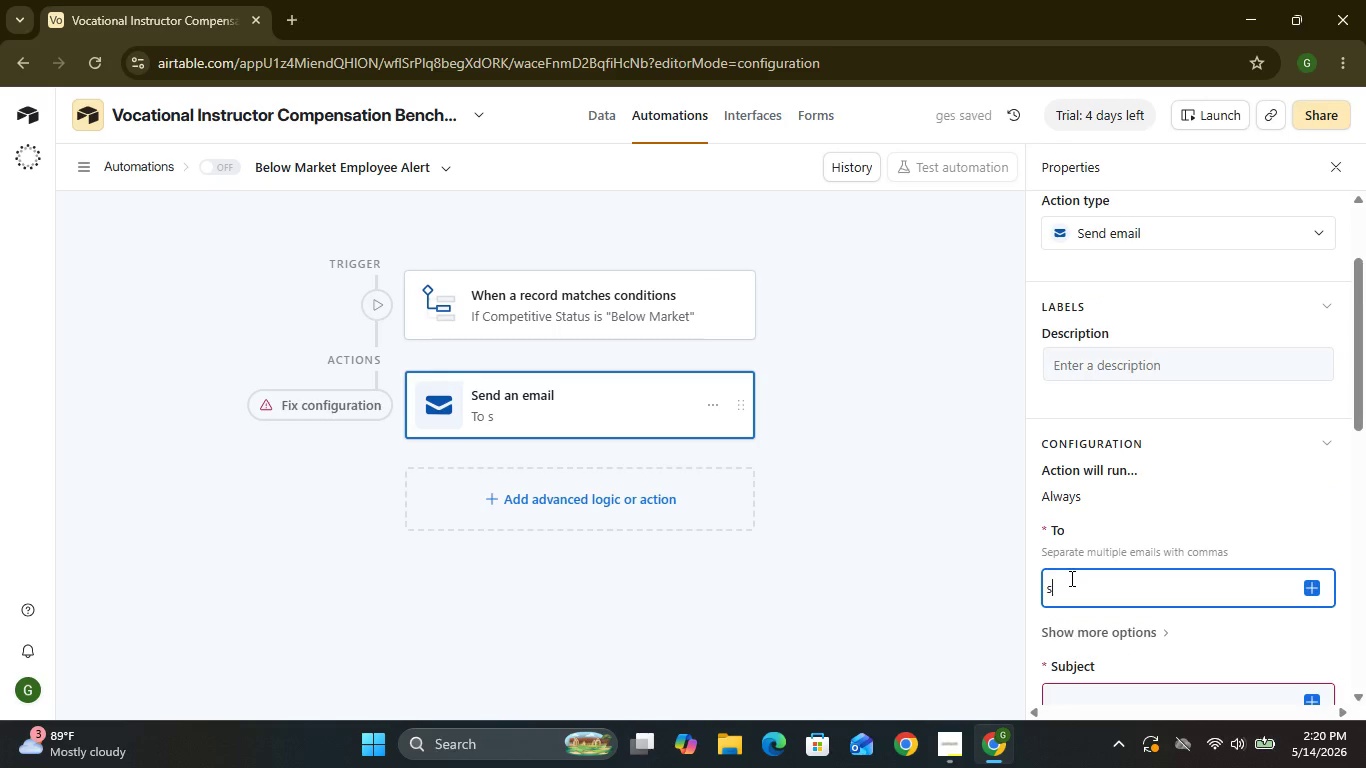 
key(Backspace)
 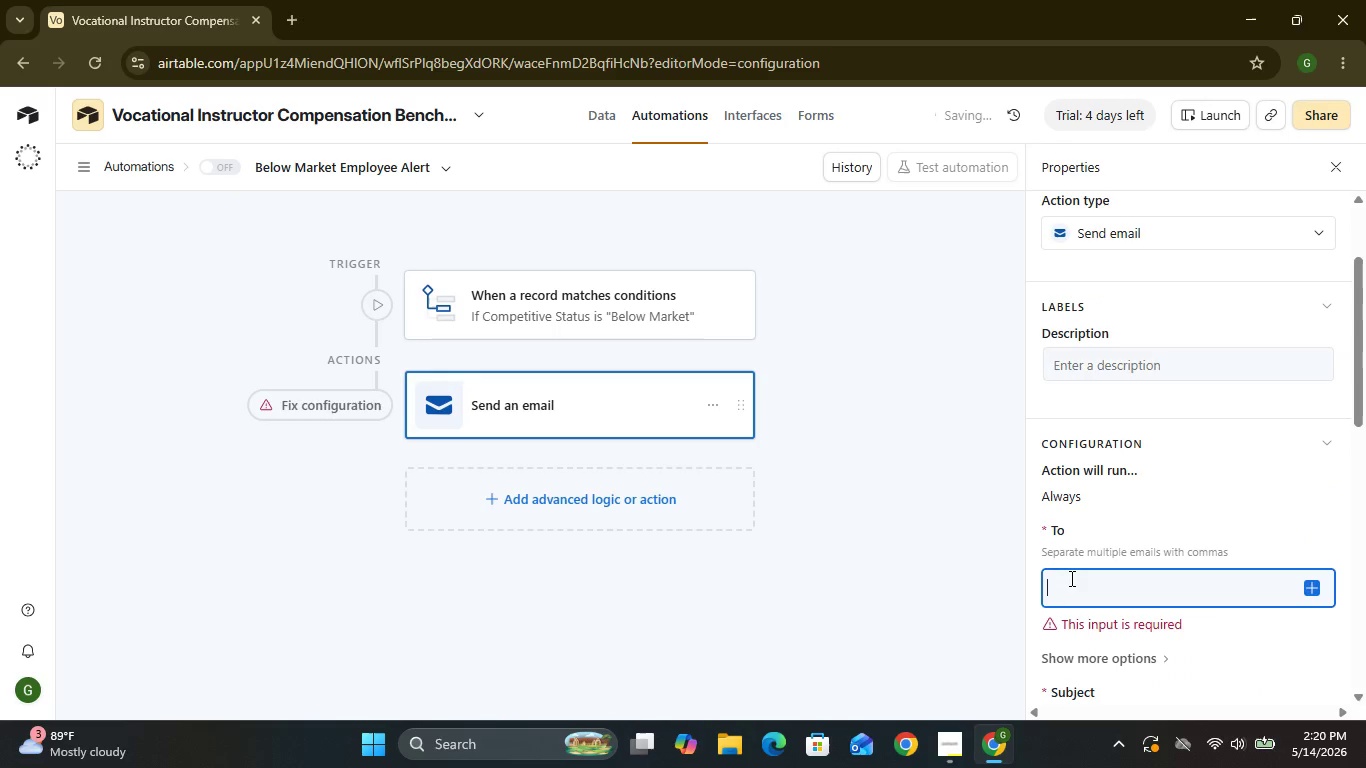 
key(G)
 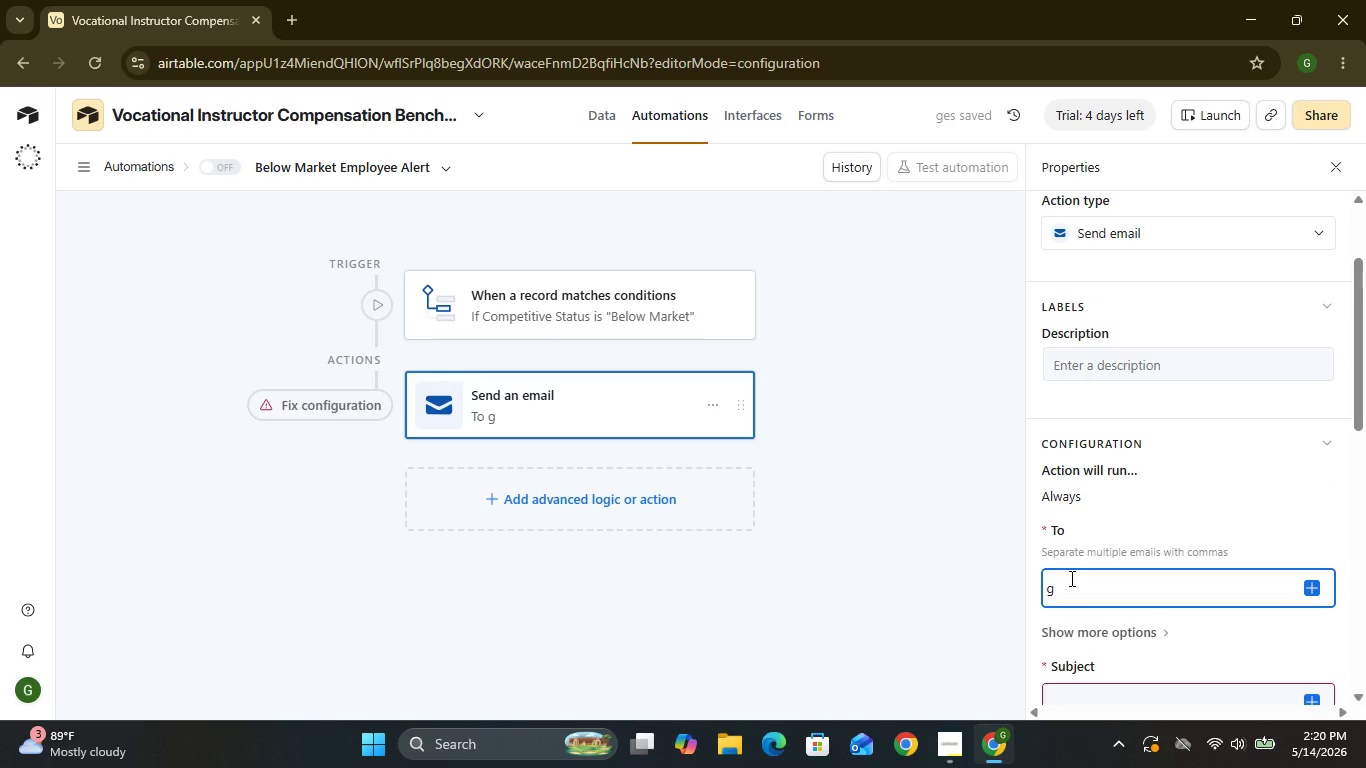 
key(Backspace)
 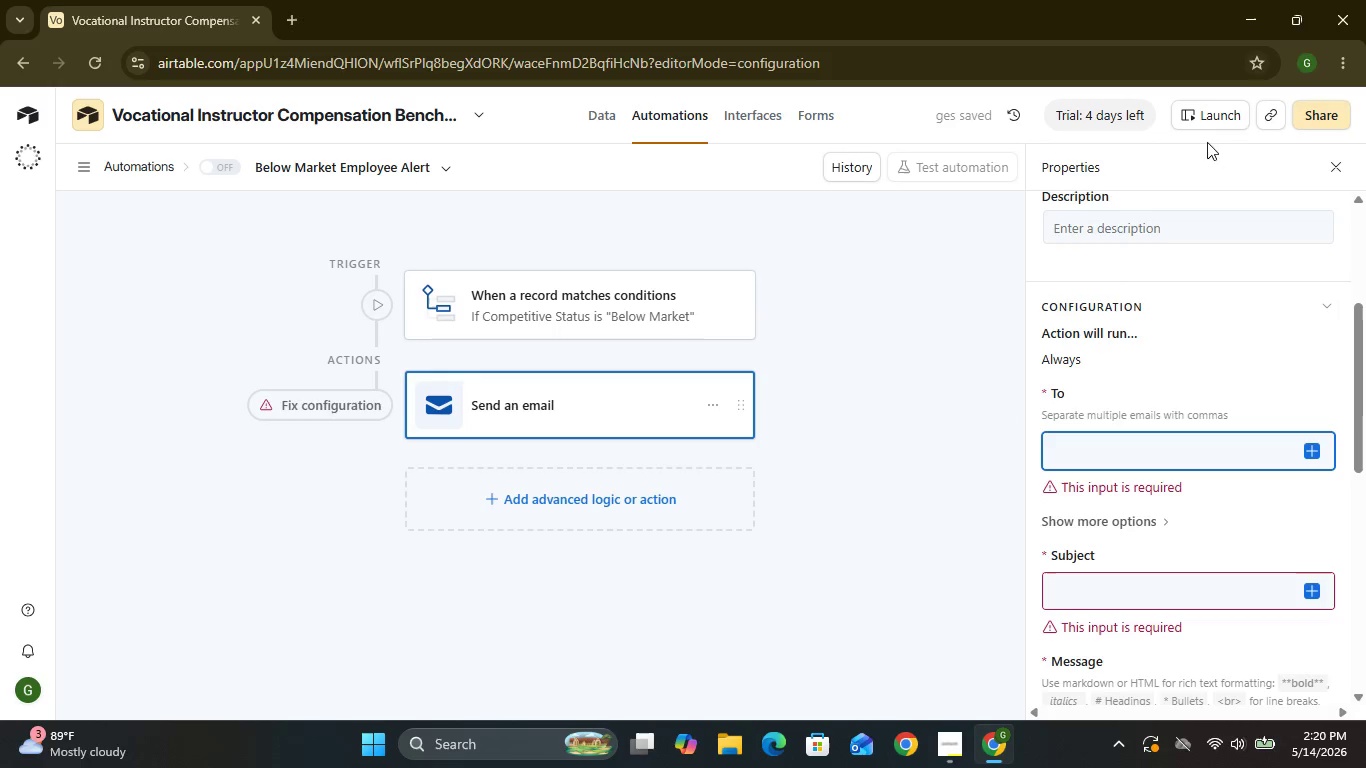 
left_click([1311, 68])
 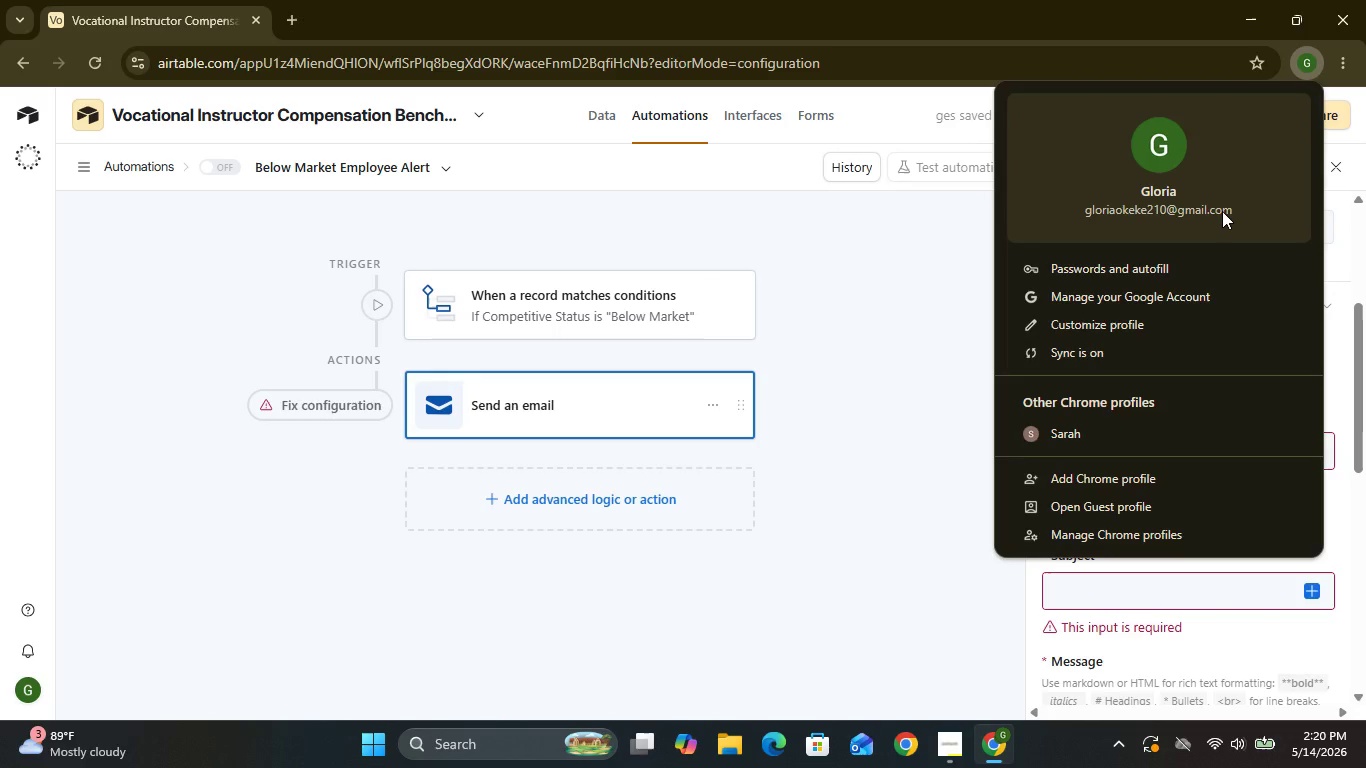 
left_click_drag(start_coordinate=[1222, 211], to_coordinate=[822, 459])
 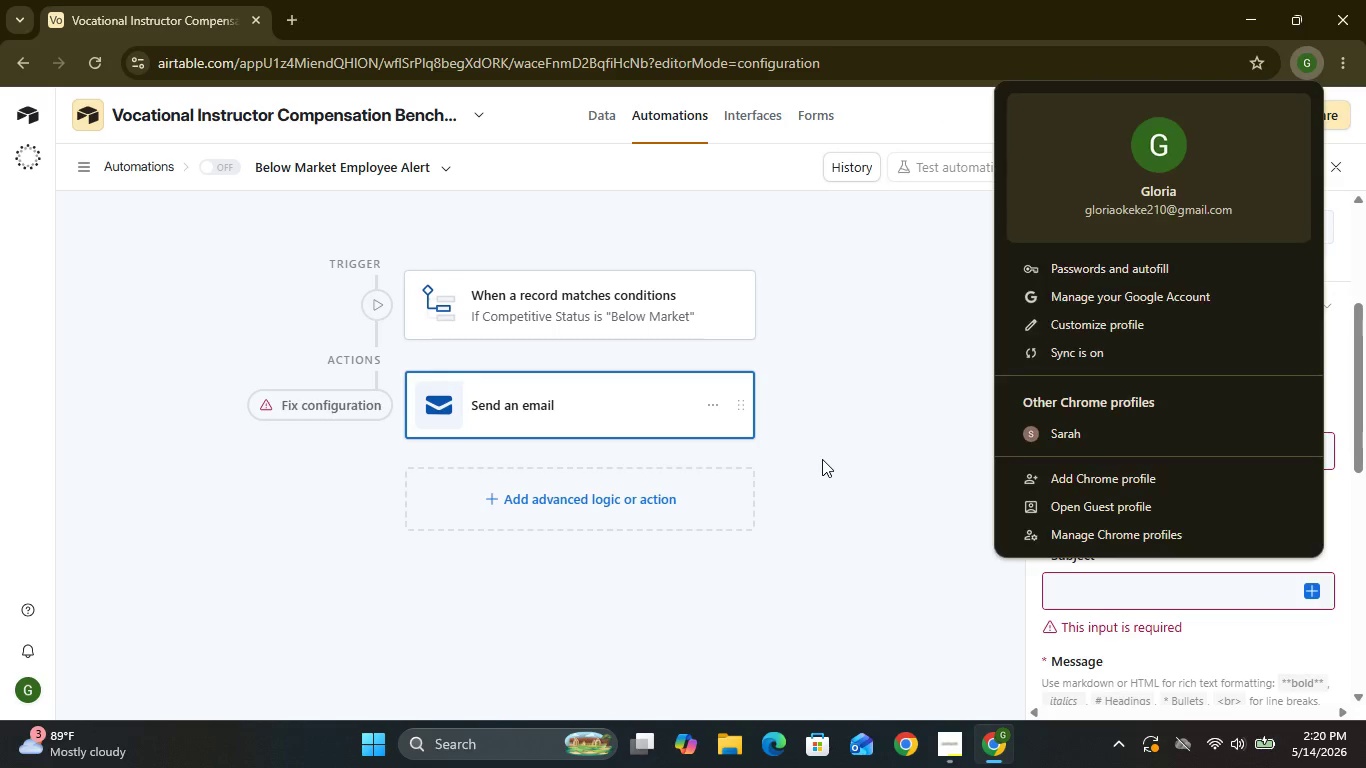 
left_click([822, 459])
 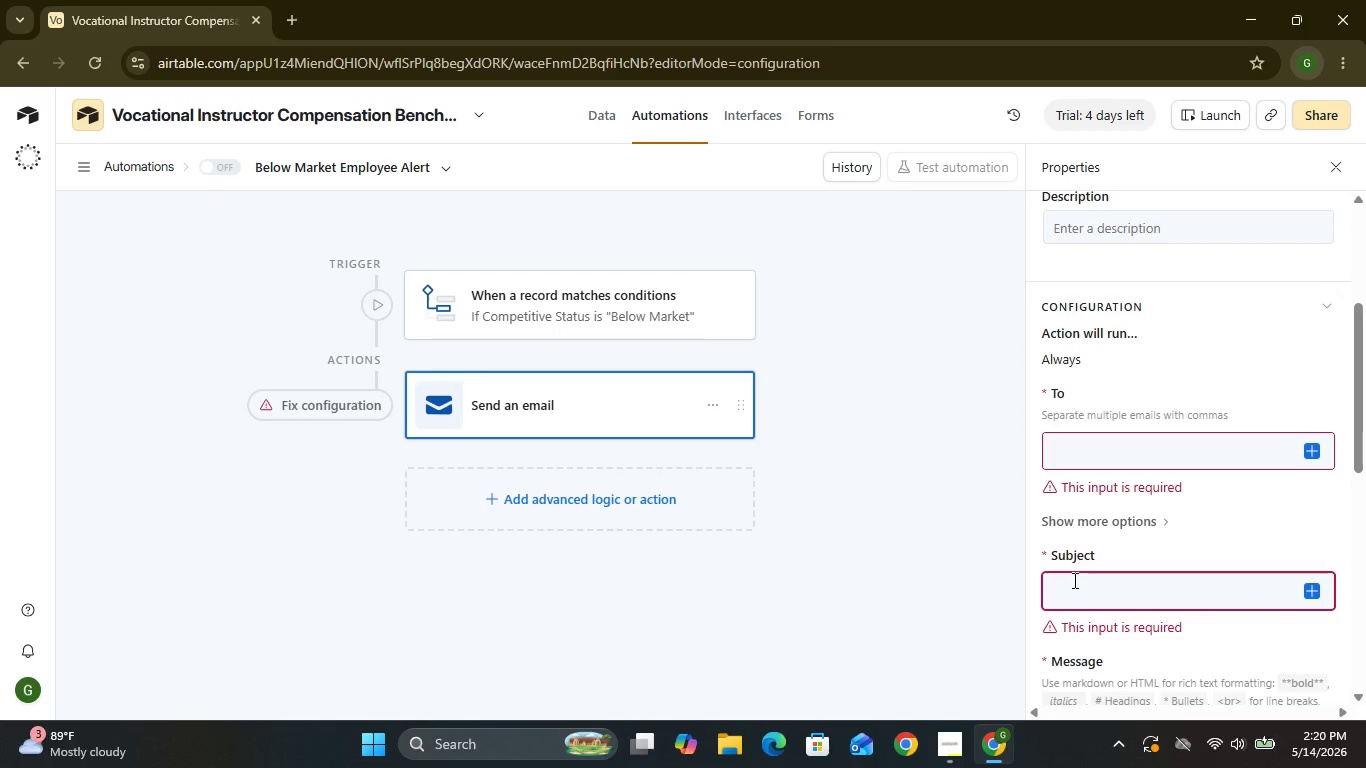 
left_click([1073, 580])
 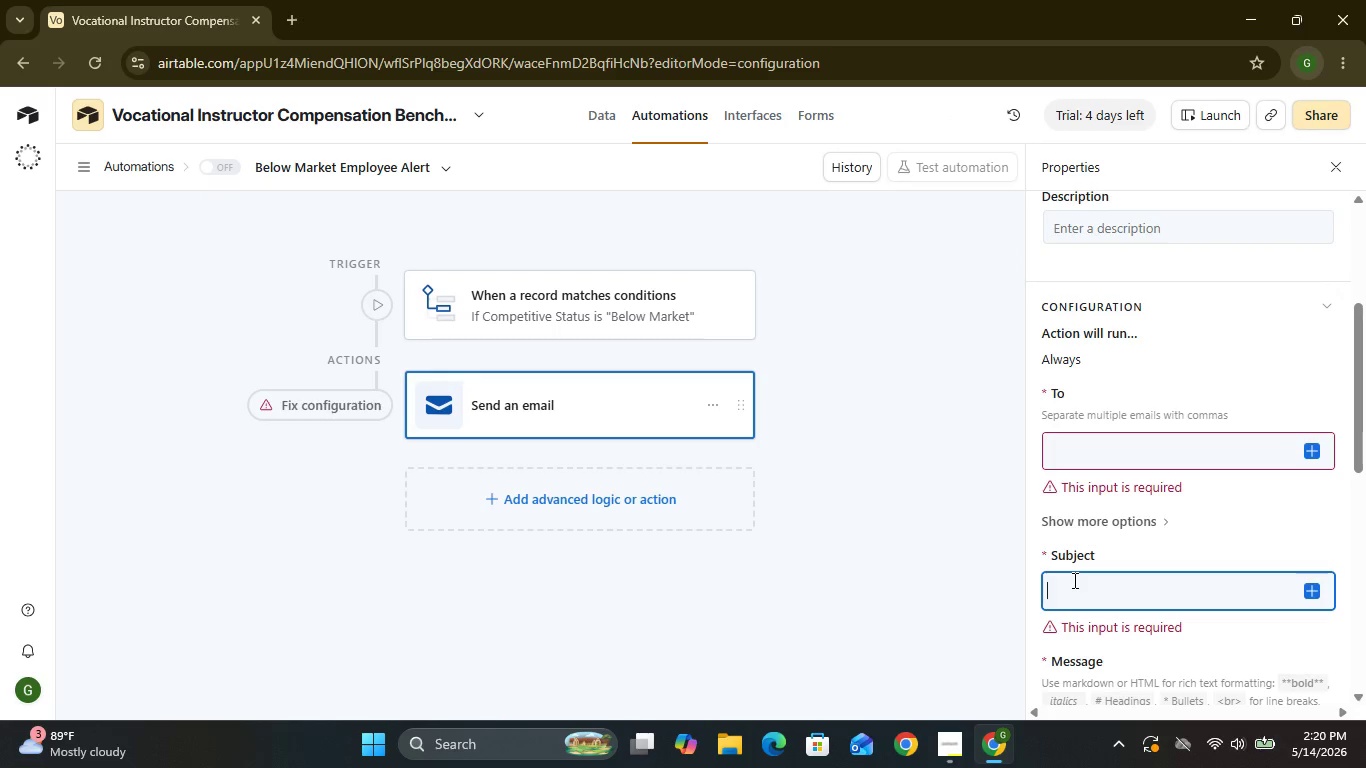 
type(gloriq)
key(Backspace)
key(Backspace)
type(aokeke210@gmail.com)
 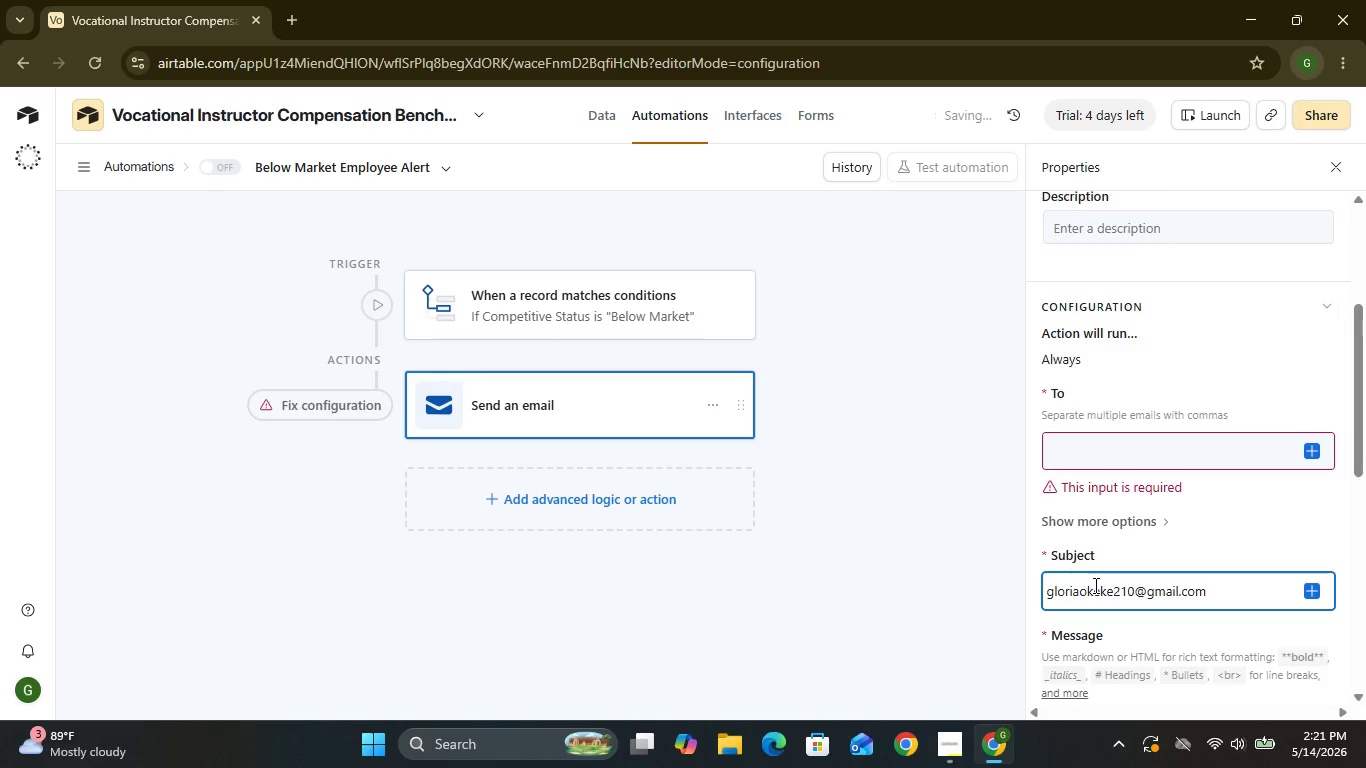 
left_click([1308, 78])
 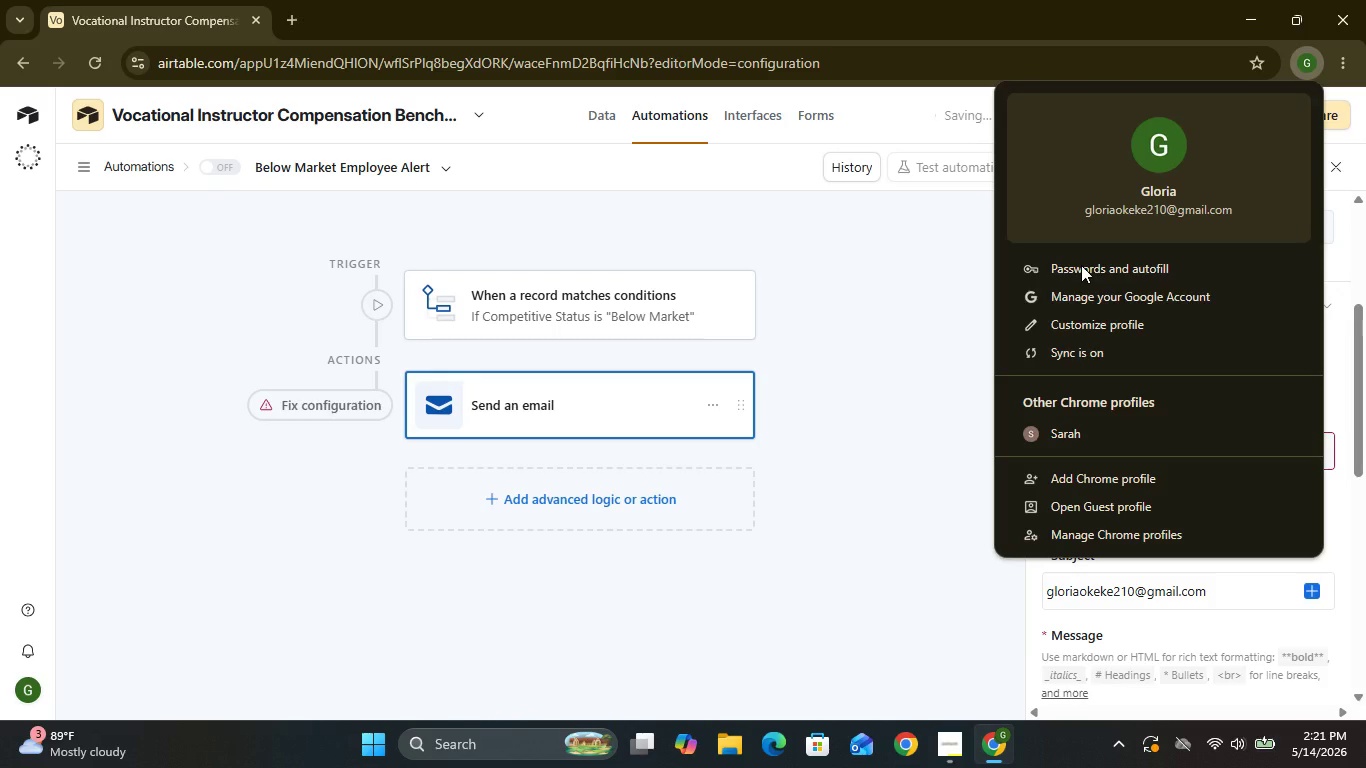 
left_click([959, 317])
 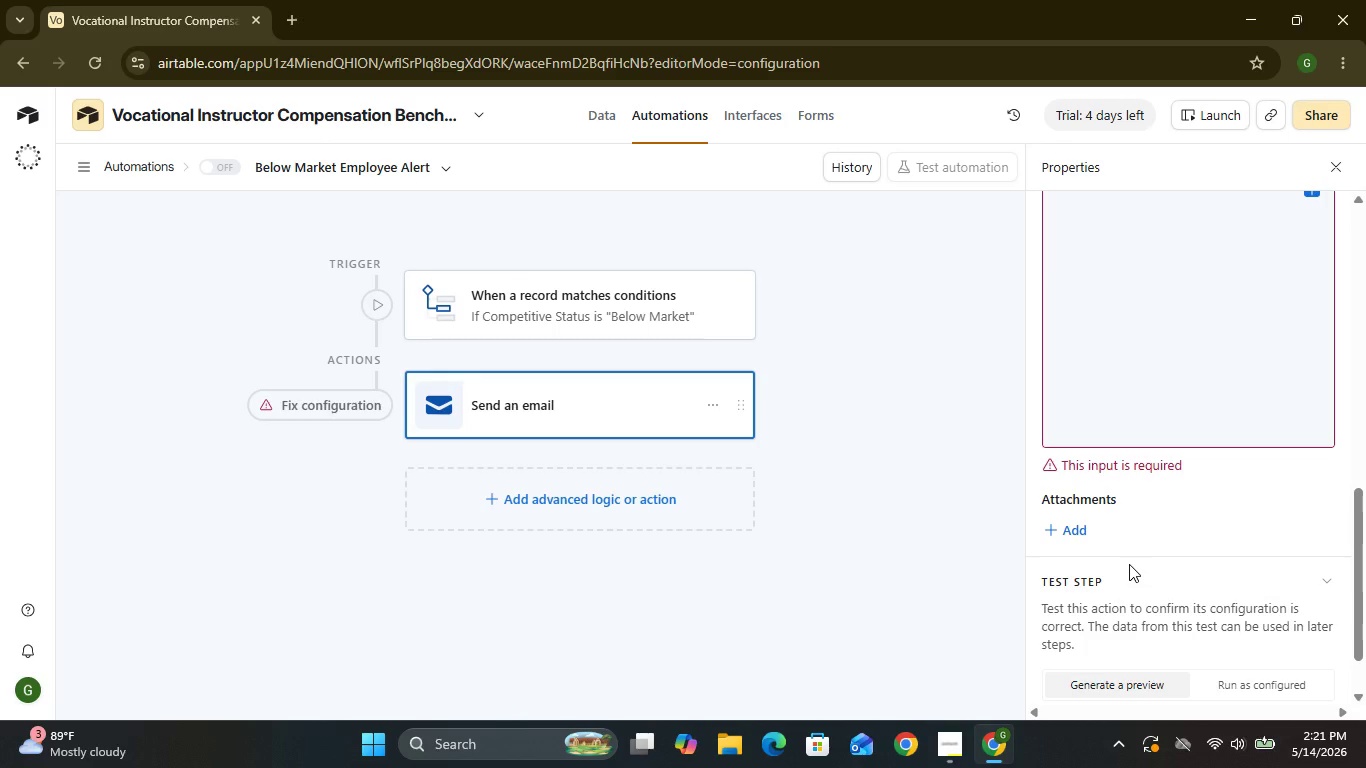 
wait(19.62)
 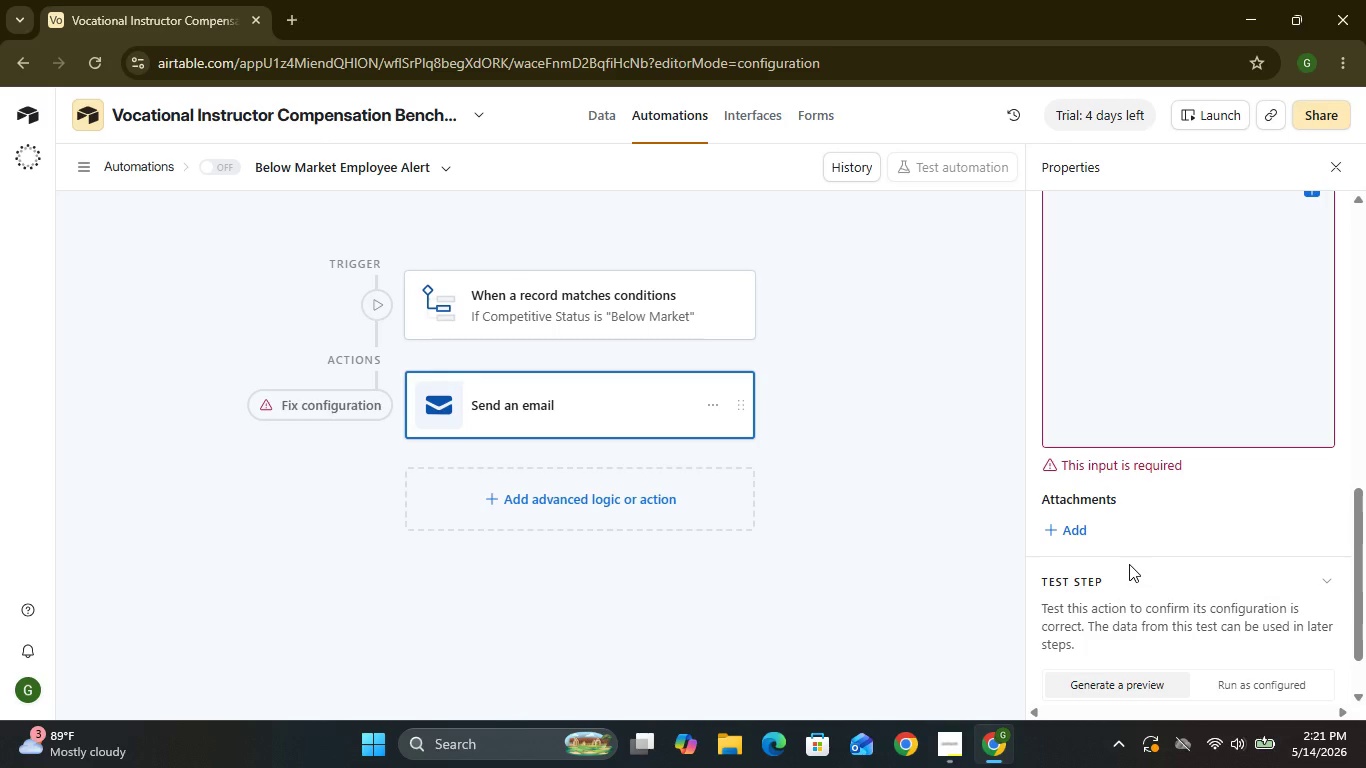 
left_click_drag(start_coordinate=[1206, 455], to_coordinate=[1010, 455])
 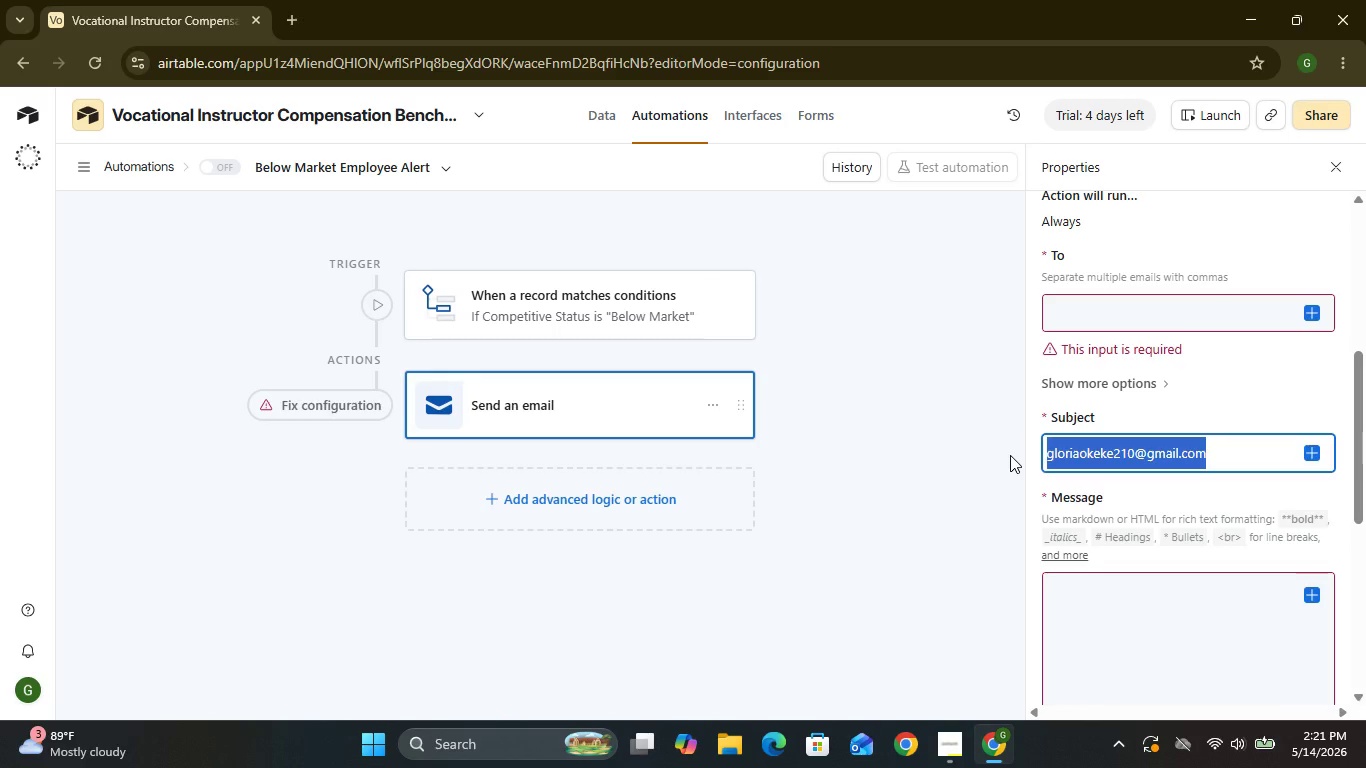 
key(Control+C)
 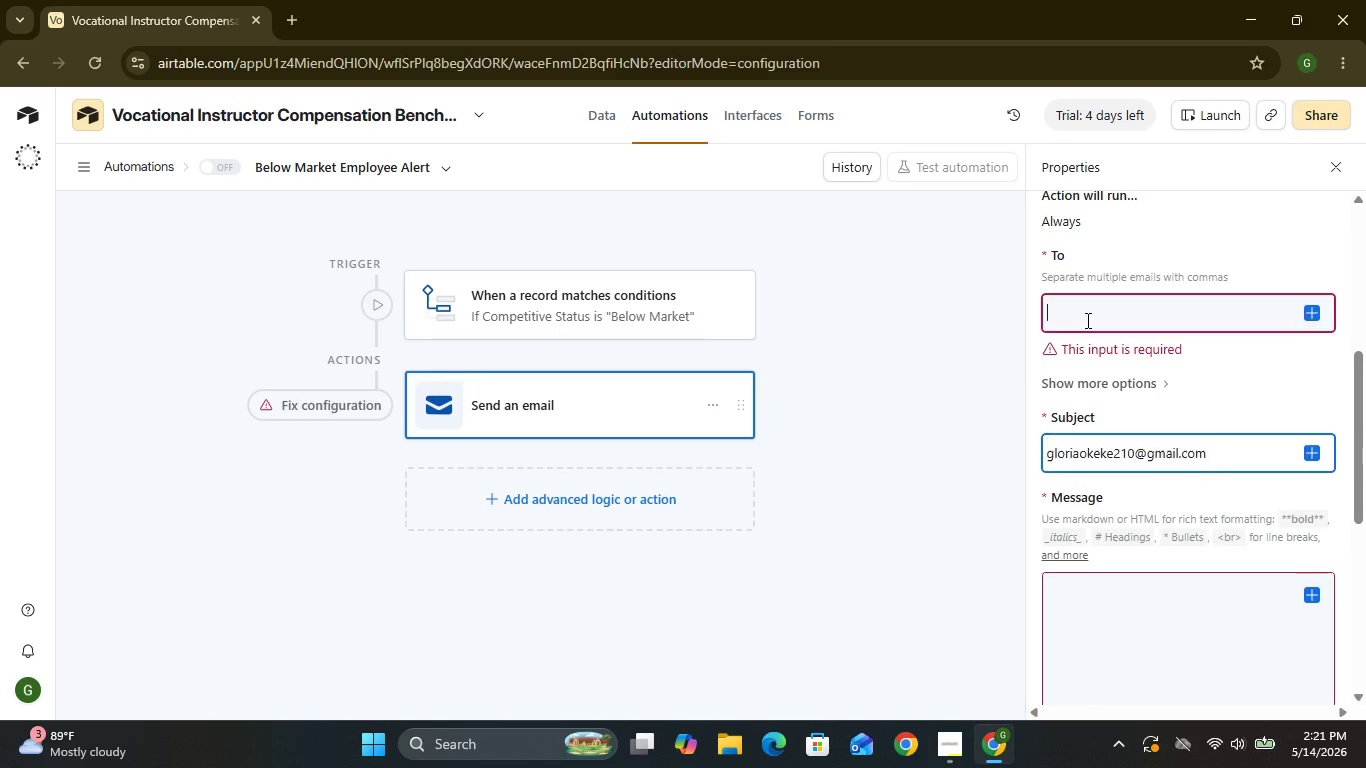 
left_click([1086, 320])
 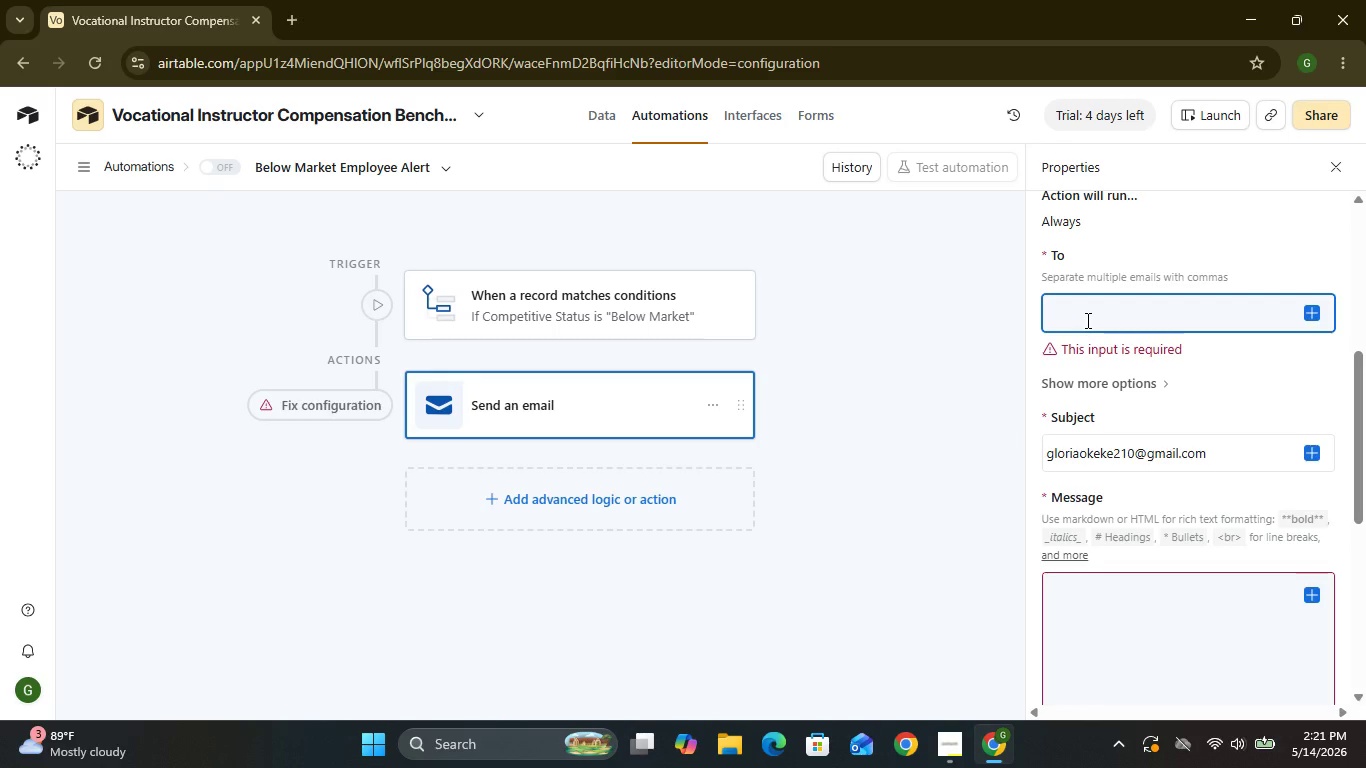 
key(Control+V)
 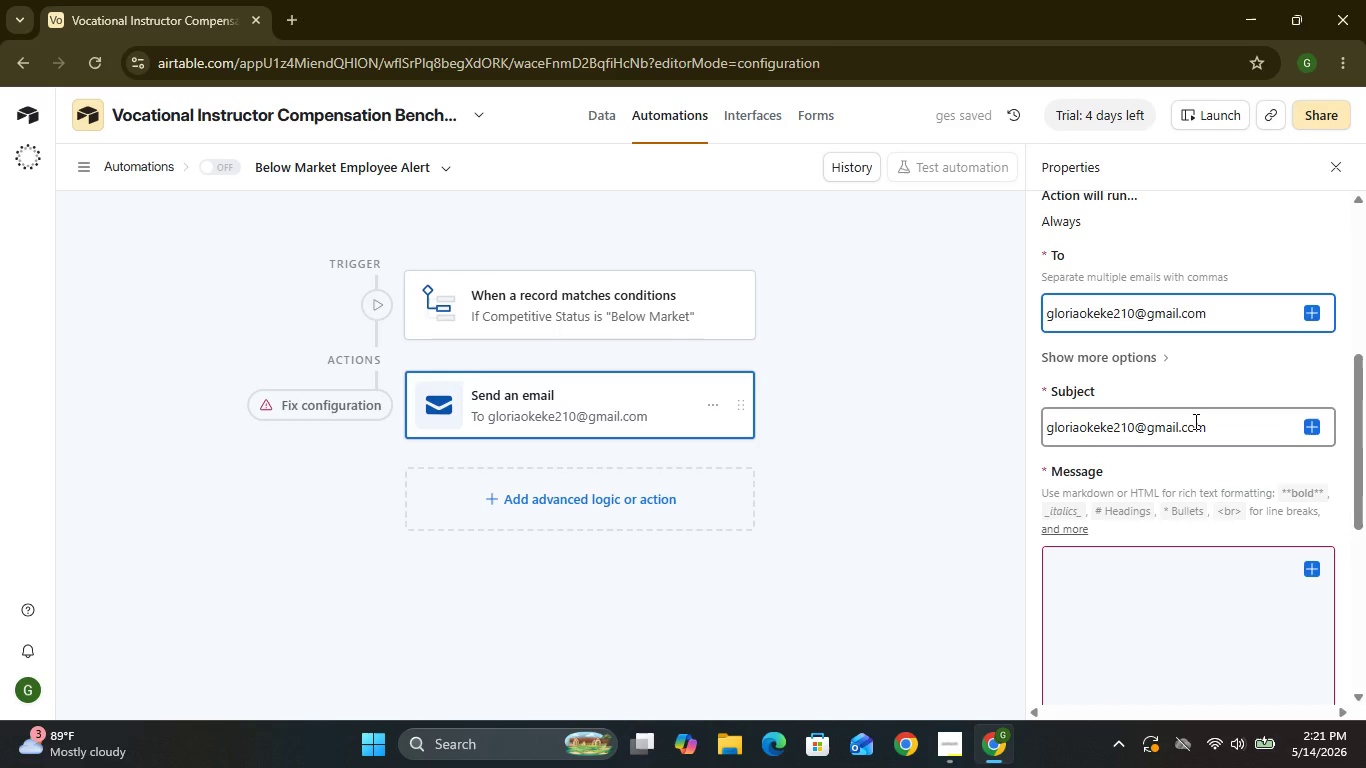 
double_click([1194, 421])
 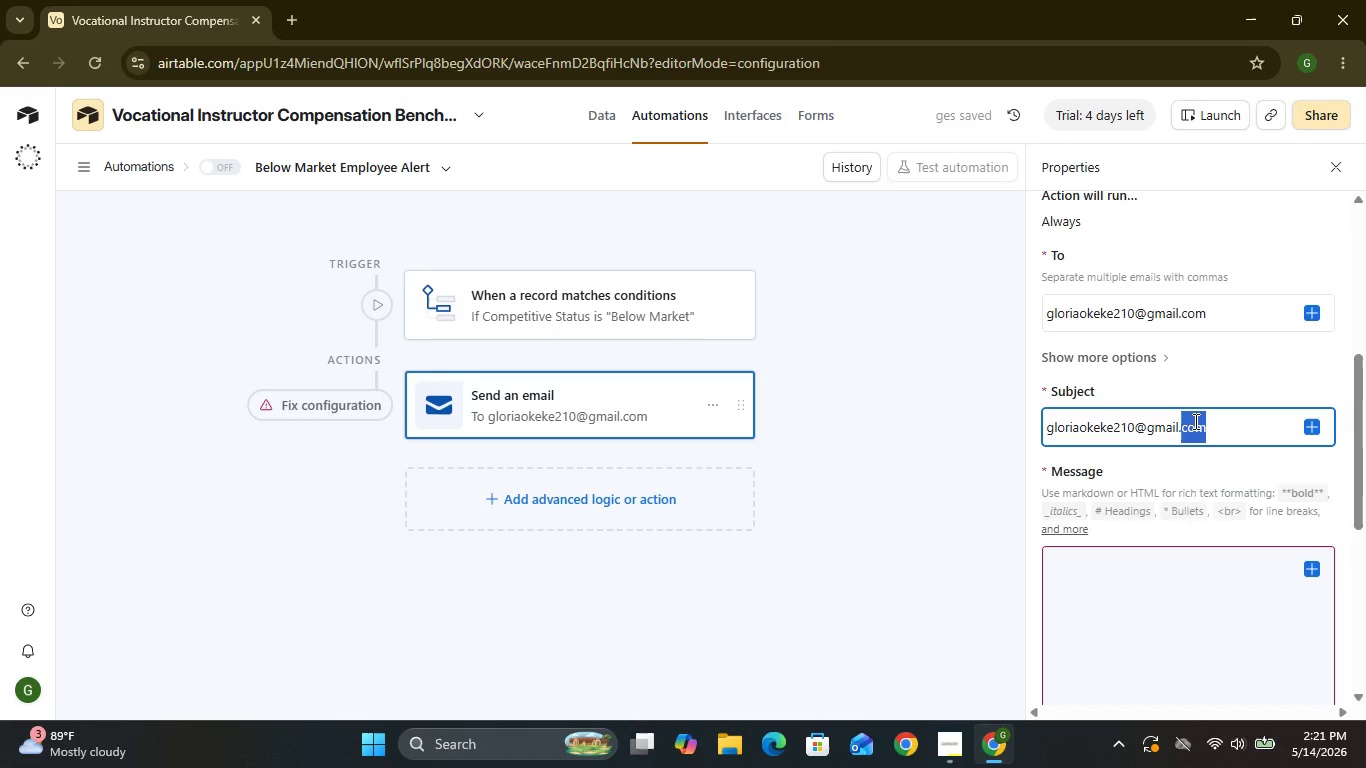 
double_click([1194, 421])
 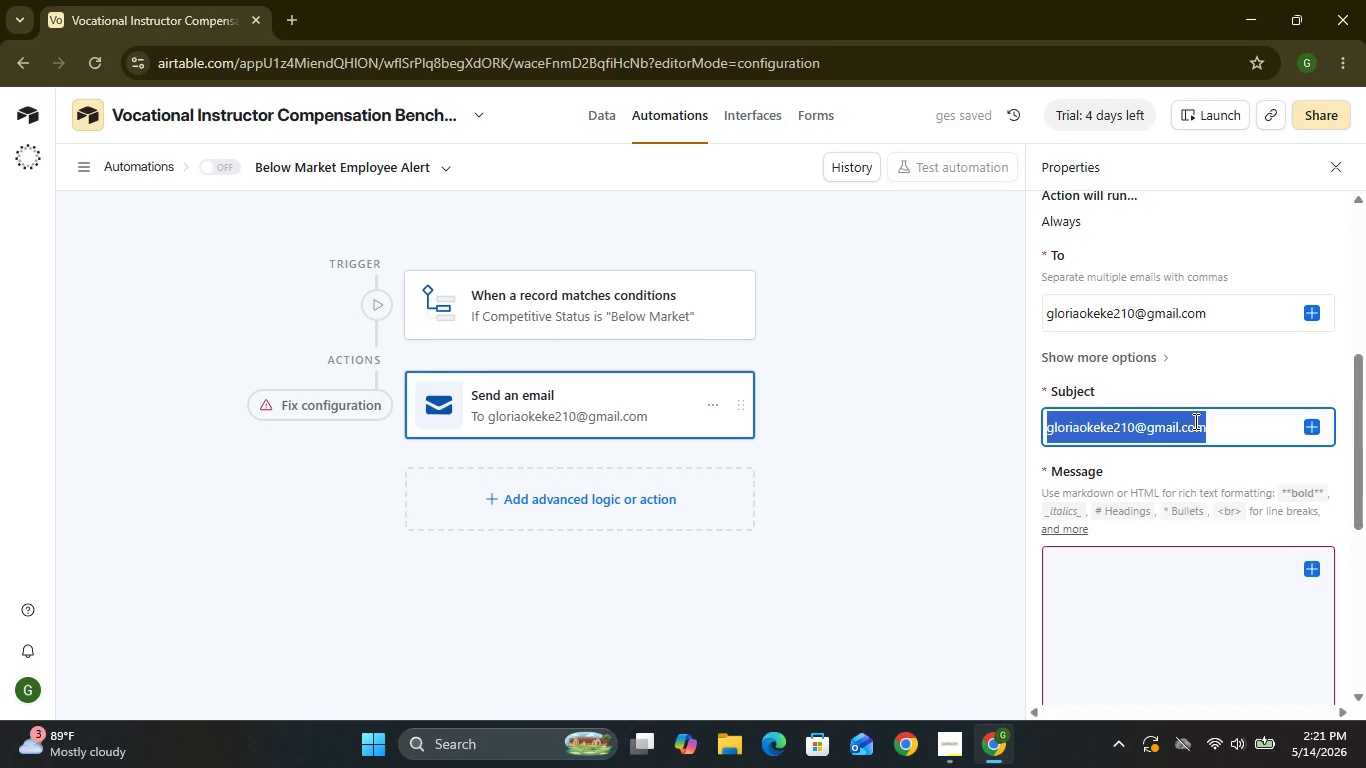 
triple_click([1194, 421])
 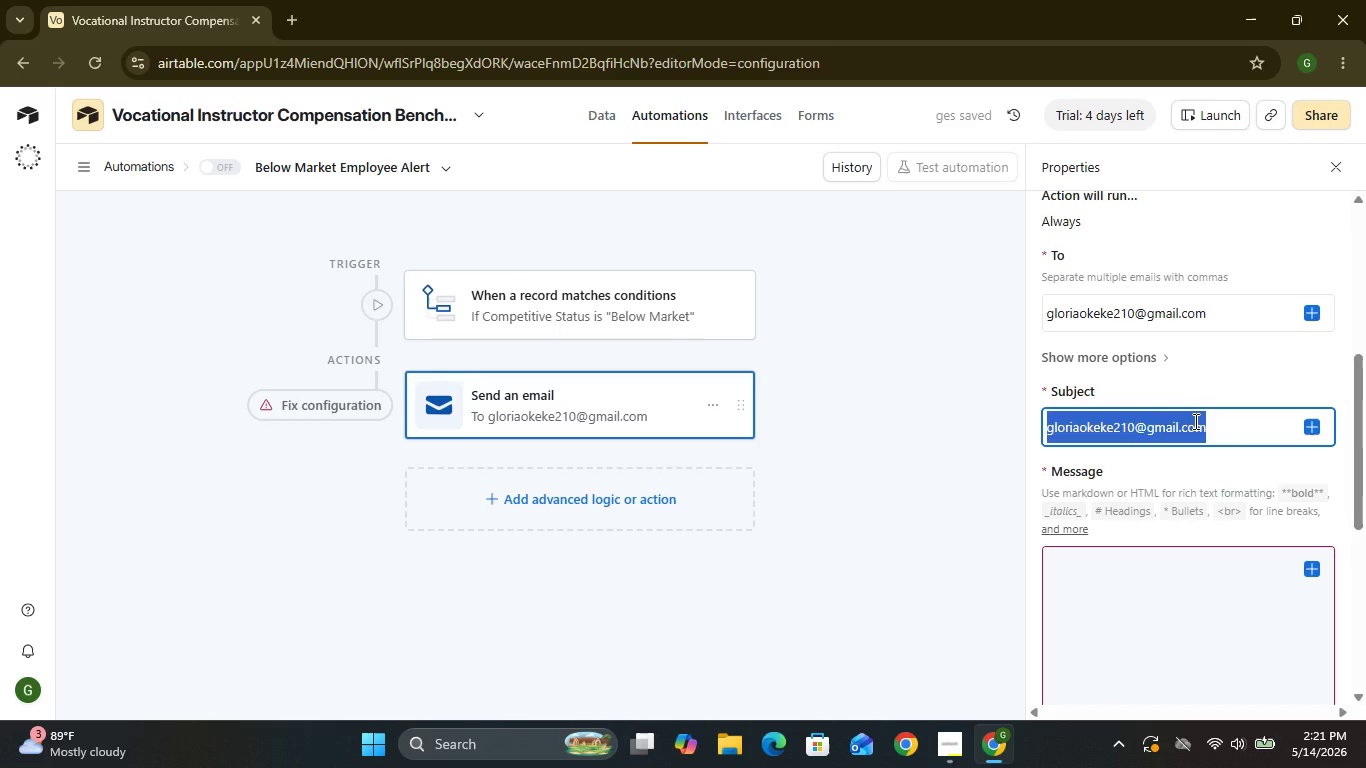 
hold_key(key=ControlLeft, duration=0.52)
 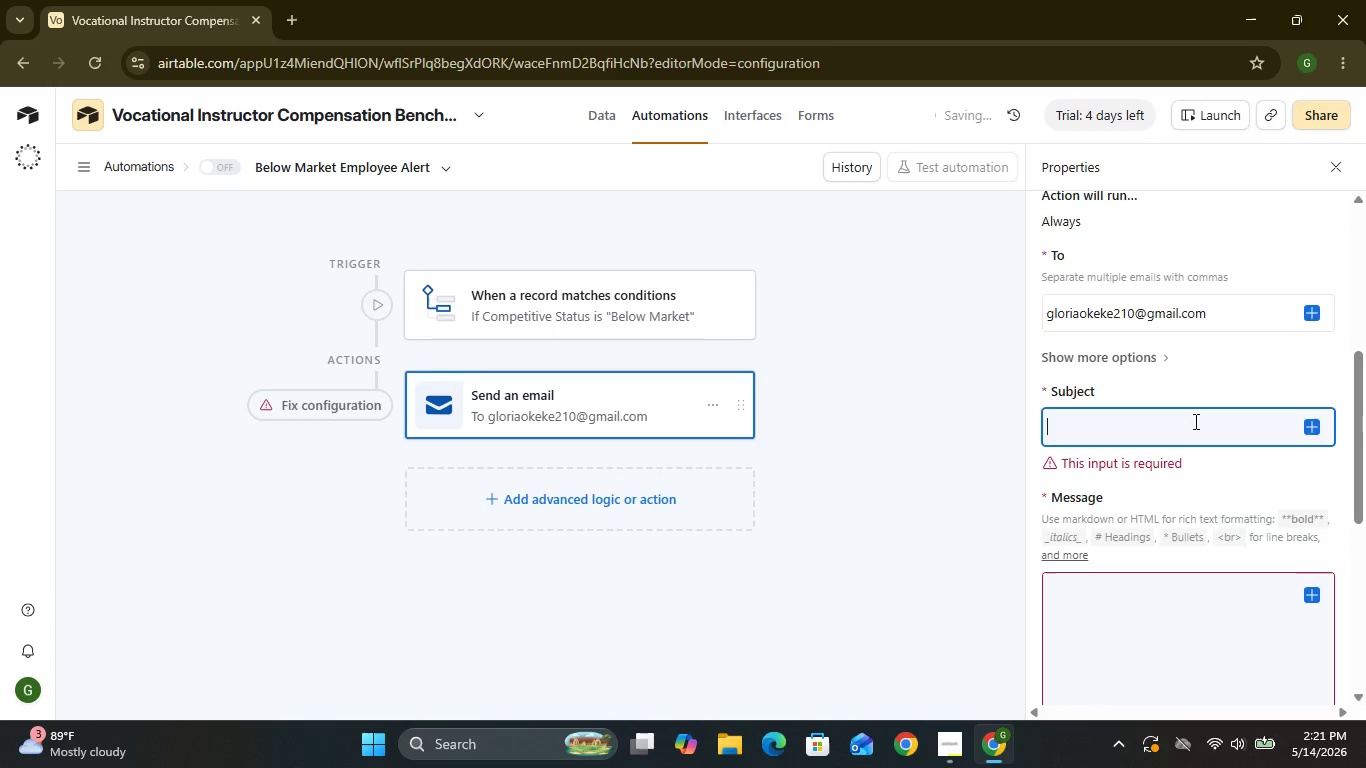 
key(Backspace)
 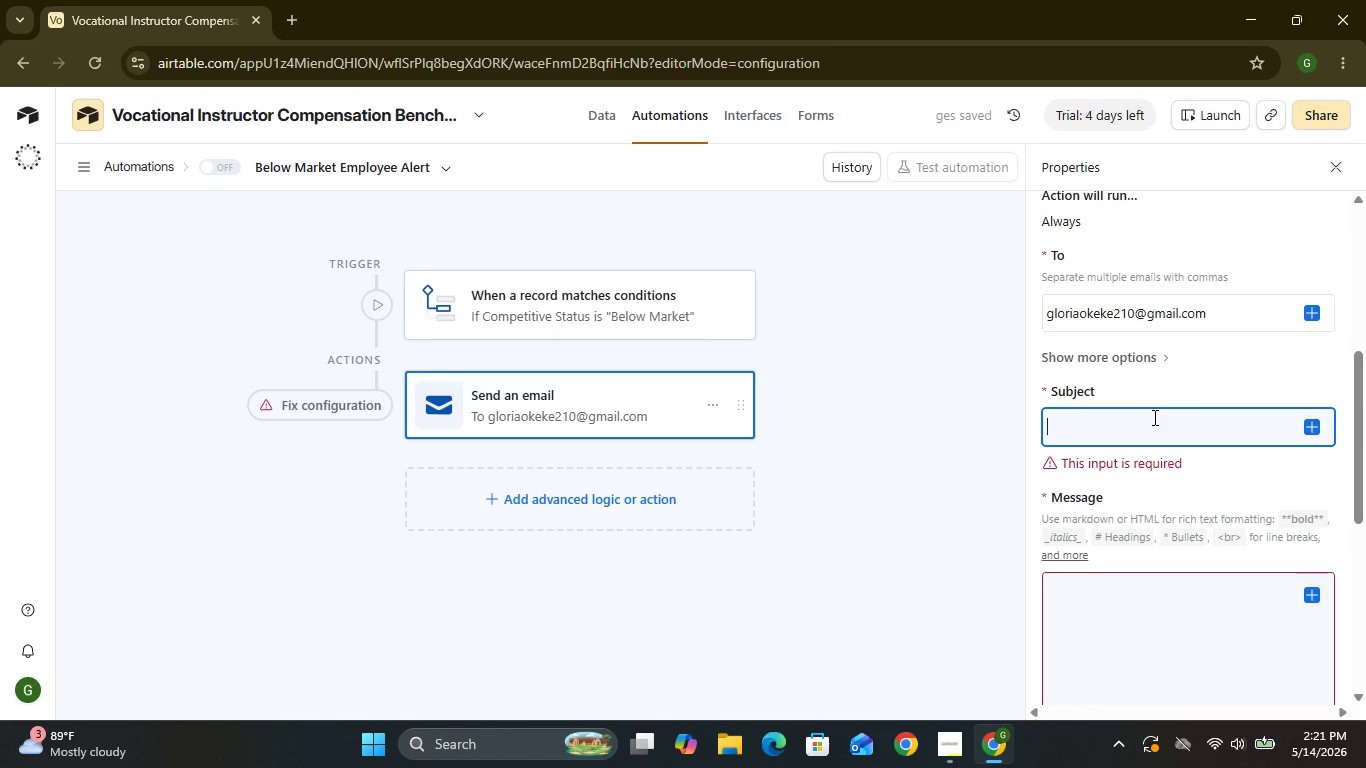 
wait(6.41)
 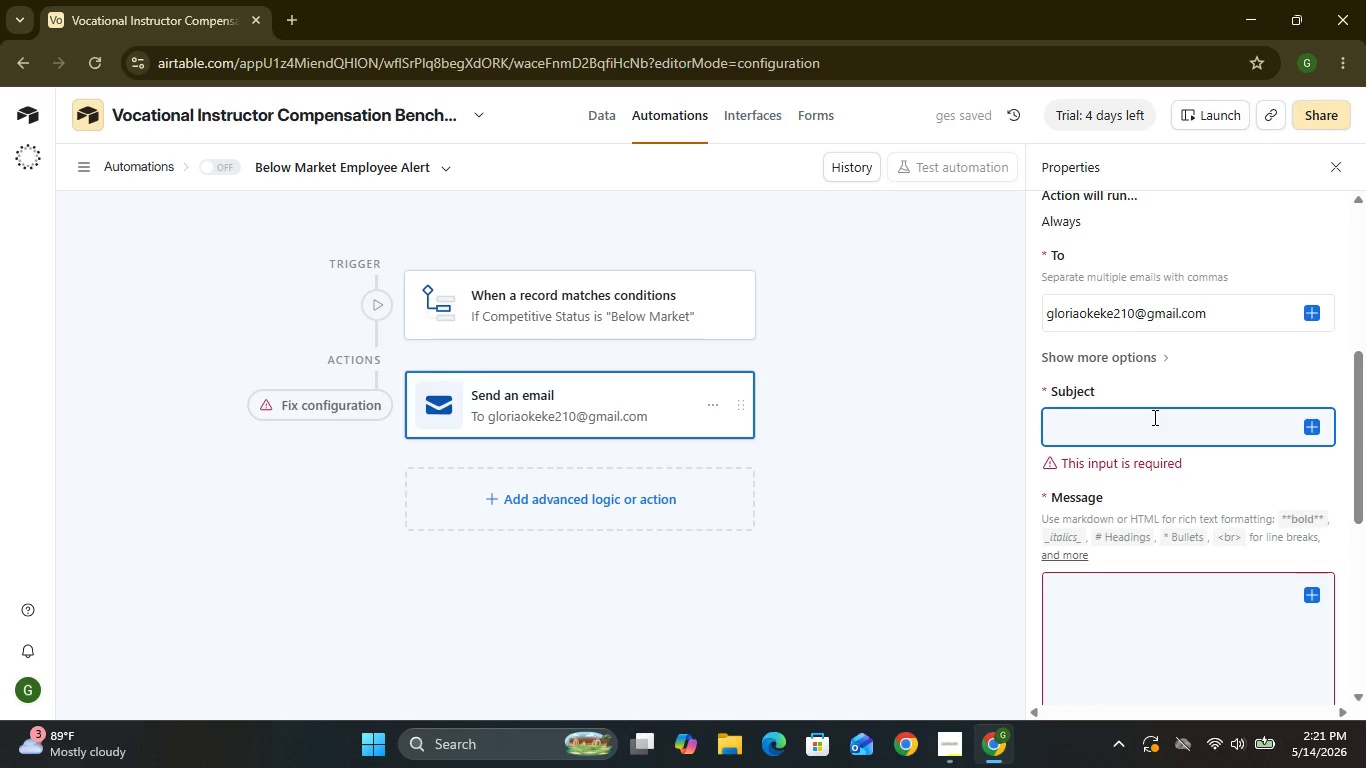 
type(Employee Below Market Compensation Alert)
 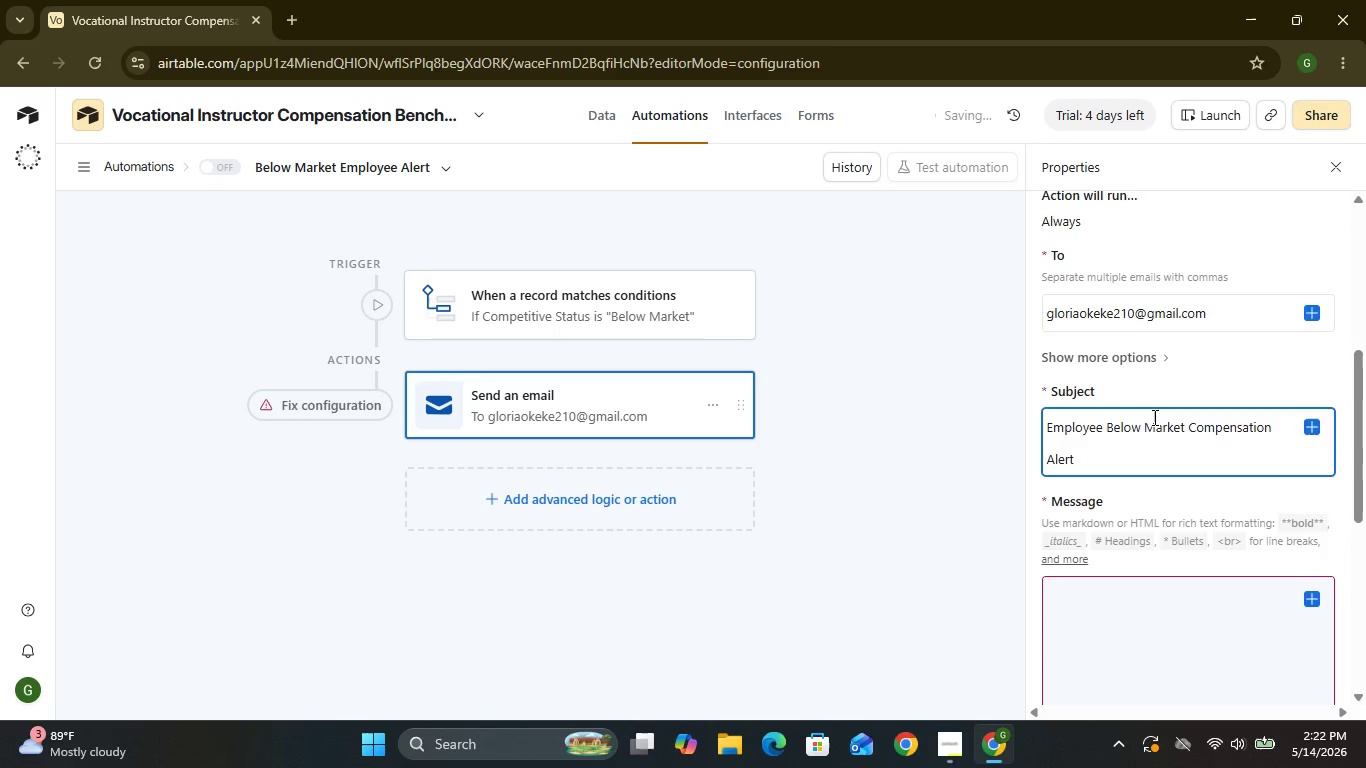 
left_click([1171, 626])
 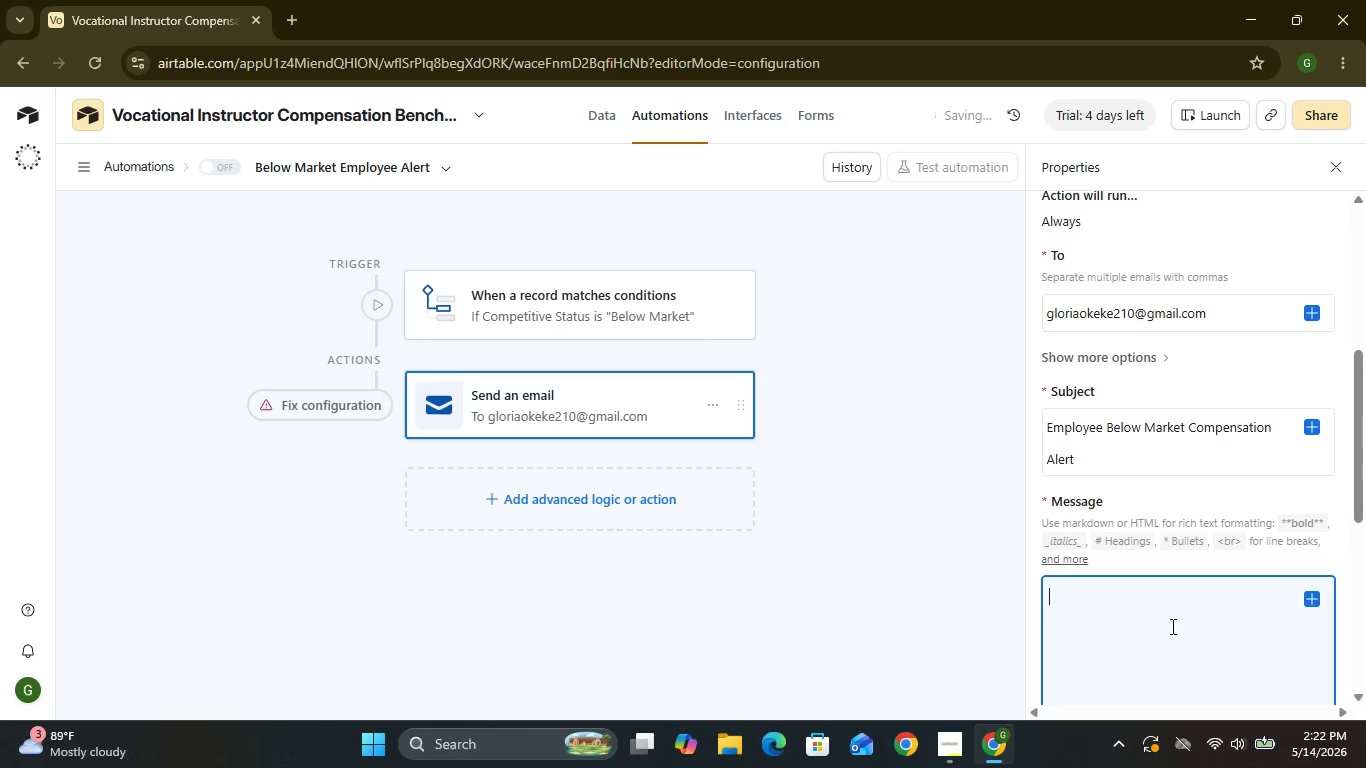 
wait(16.44)
 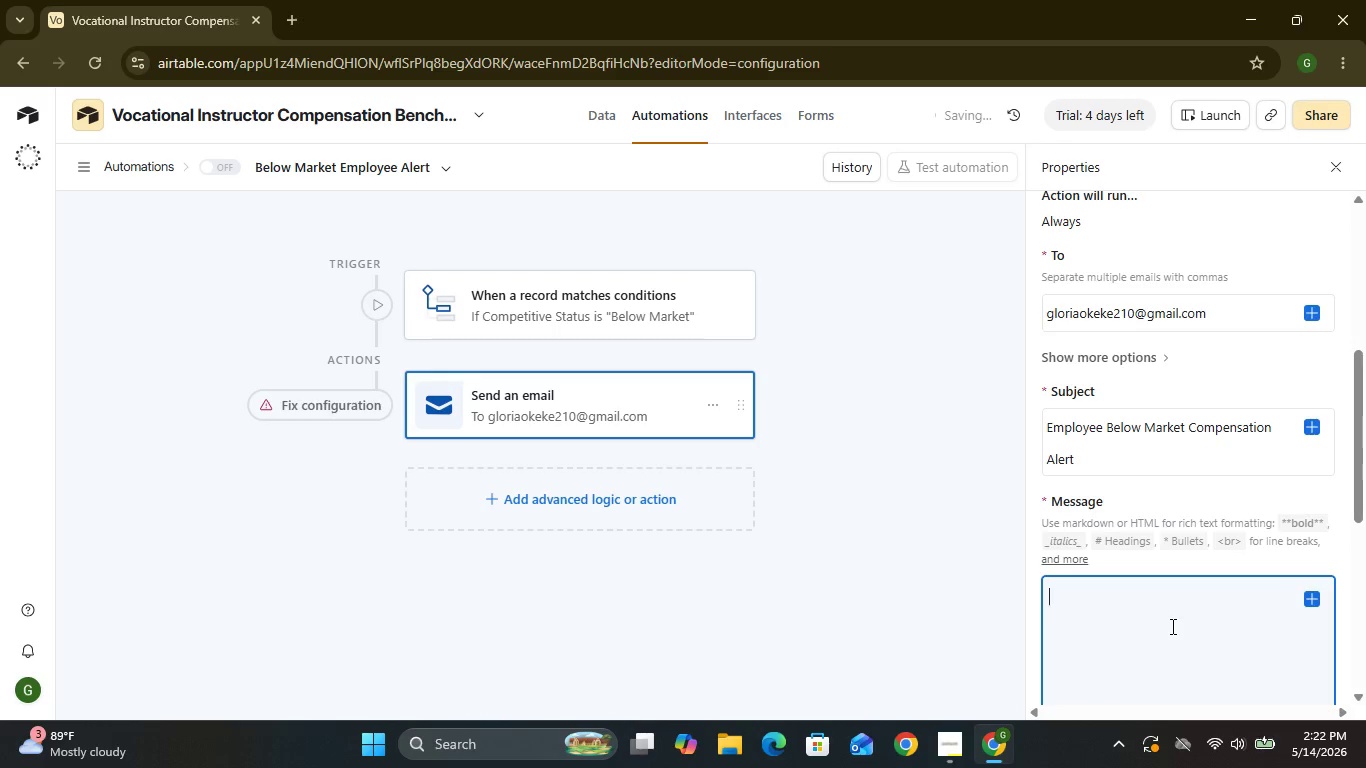 
type(A Compensation)
 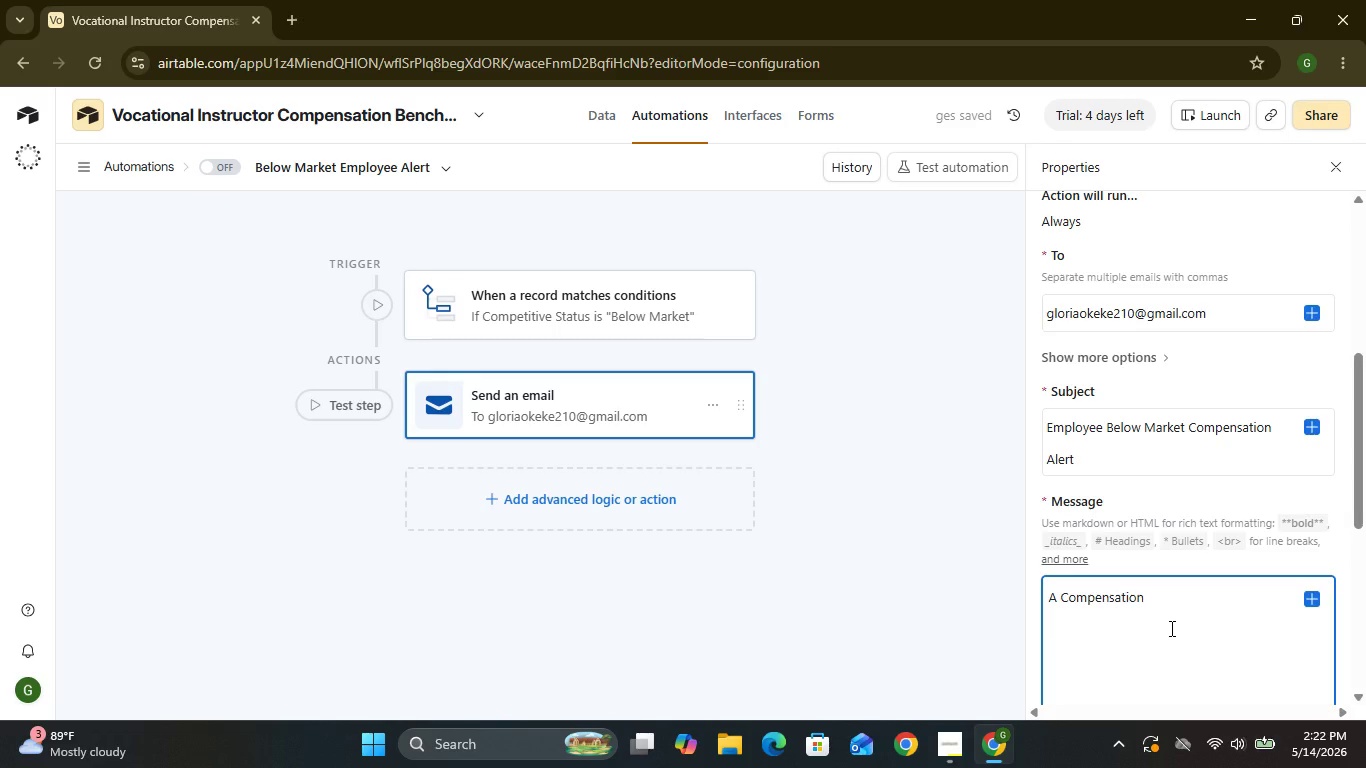 
type( review alert has been trigged.)
 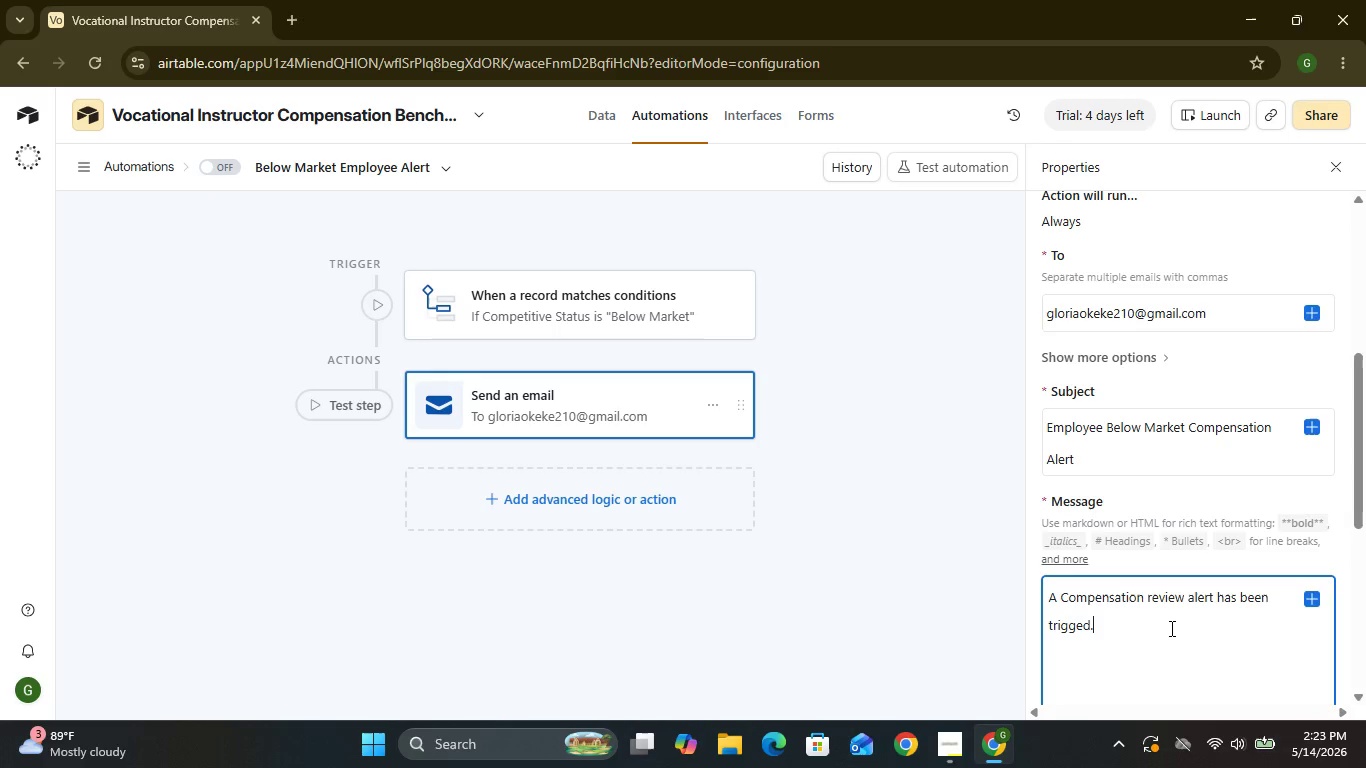 
key(Shift+Enter)
 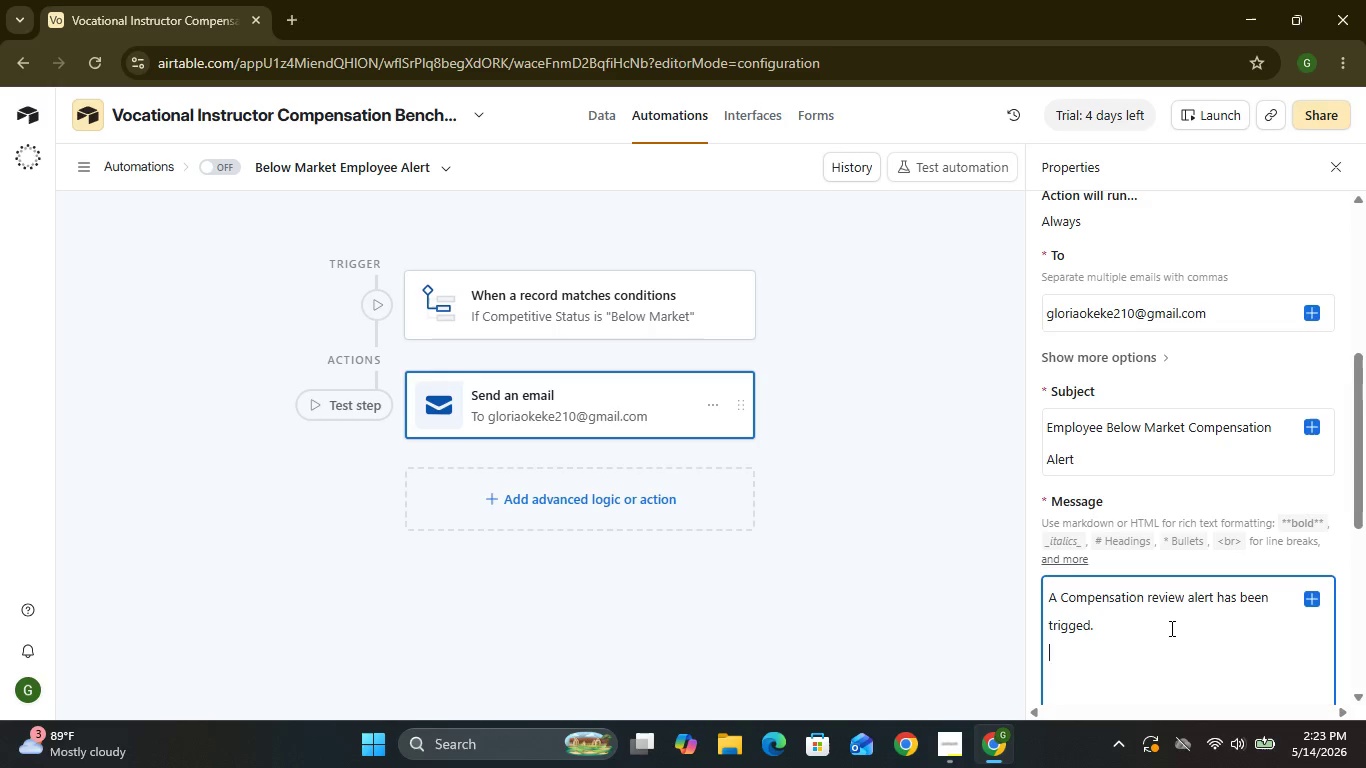 
key(Shift+Enter)
 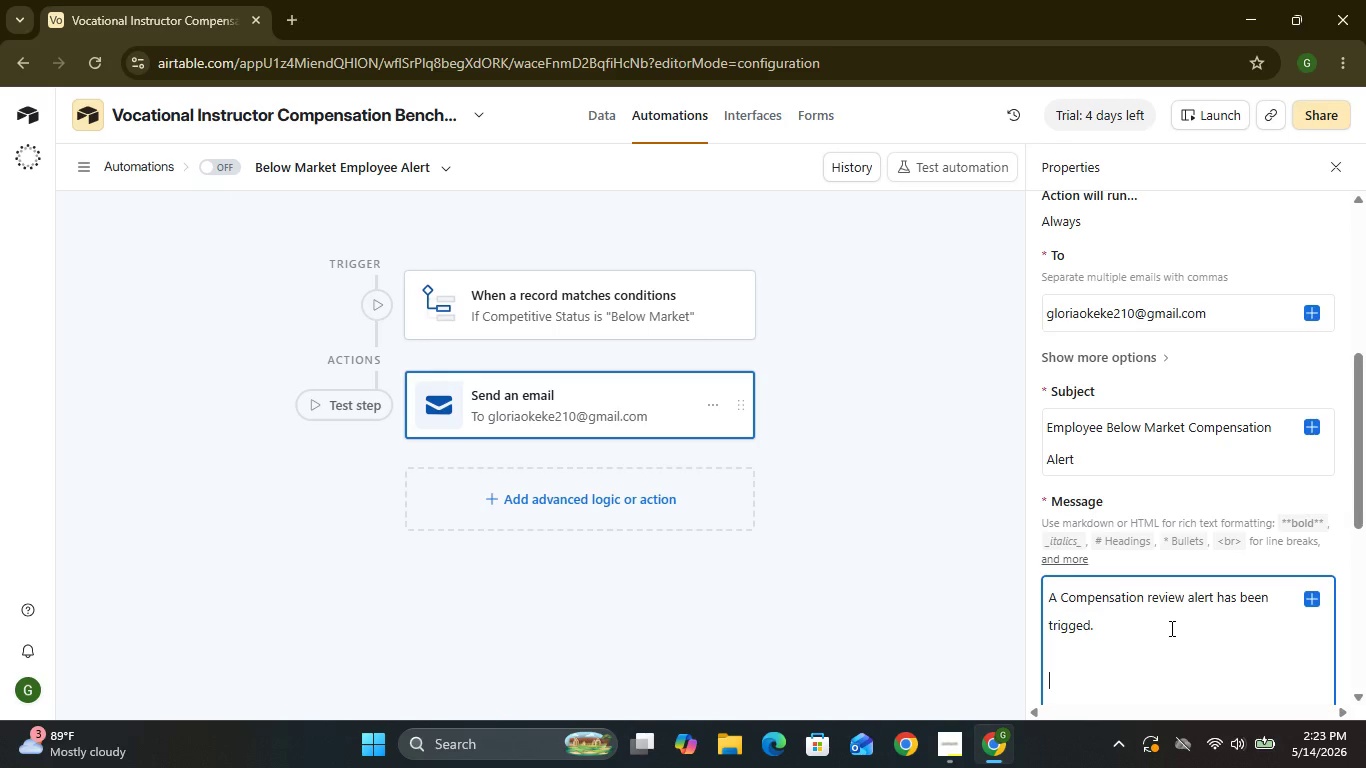 
key(Shift+E)
 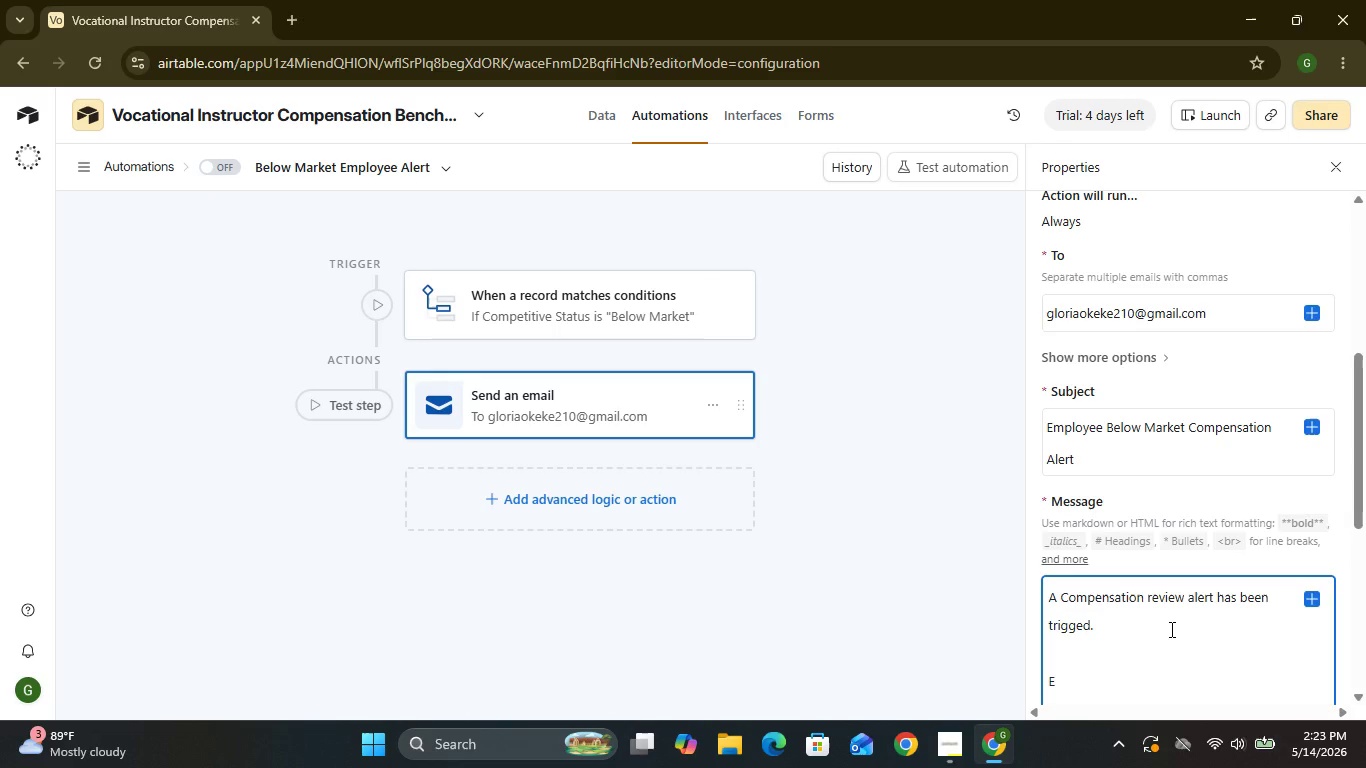 
wait(5.17)
 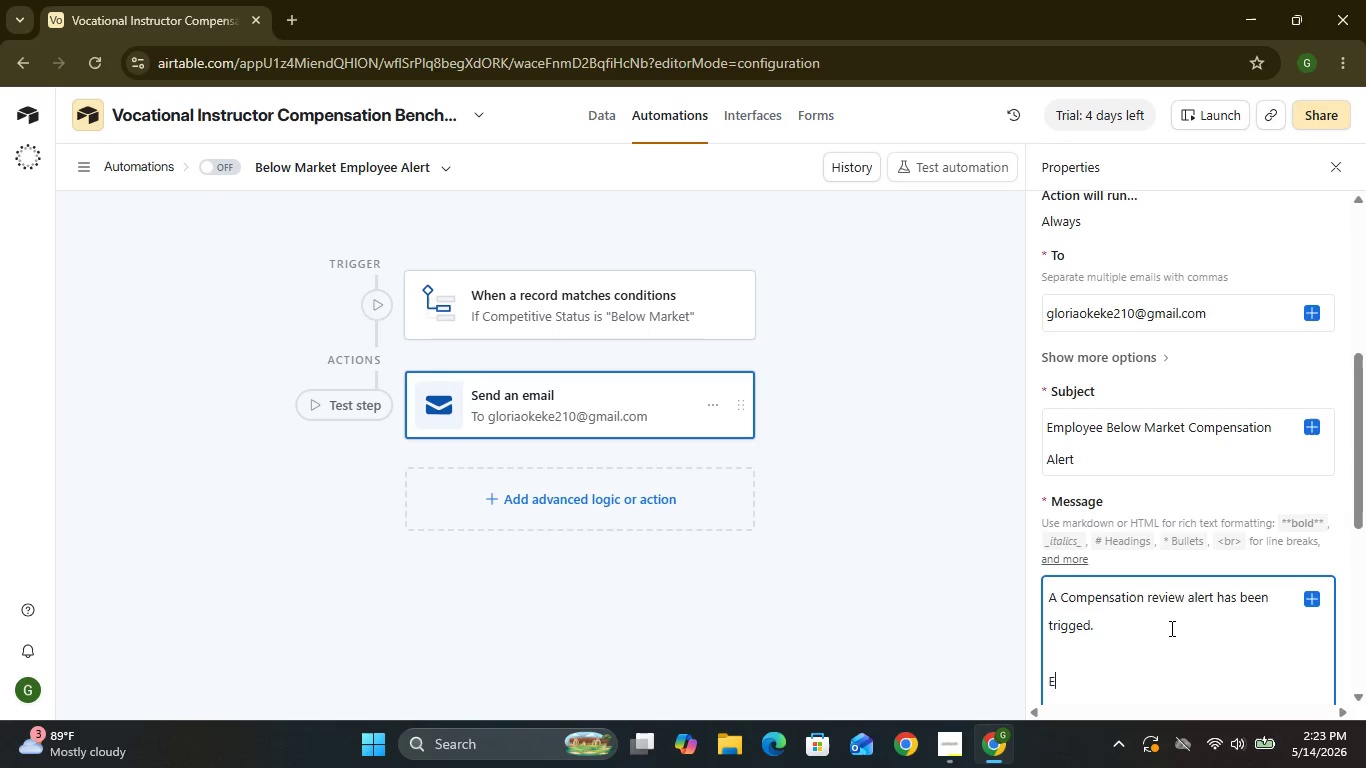 
type(mployee: {Employee)
 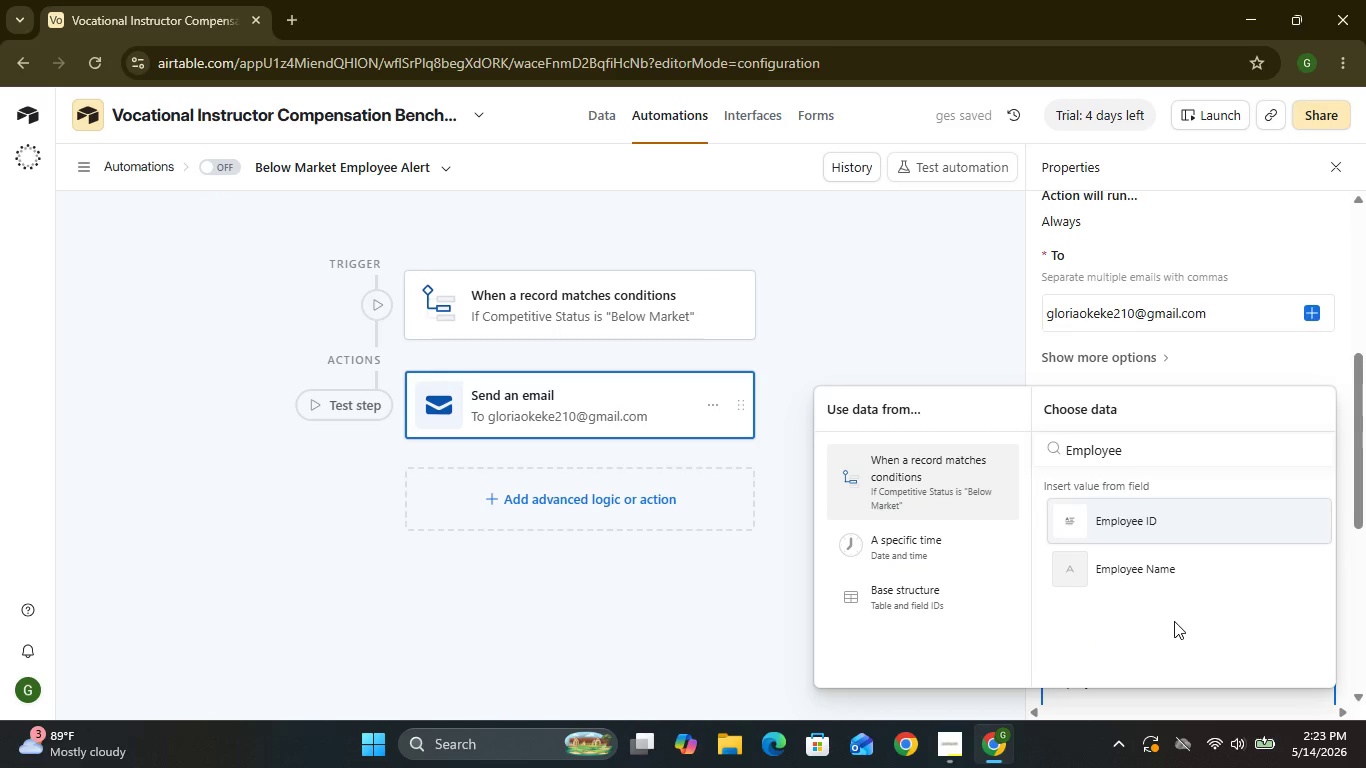 
left_click([1166, 585])
 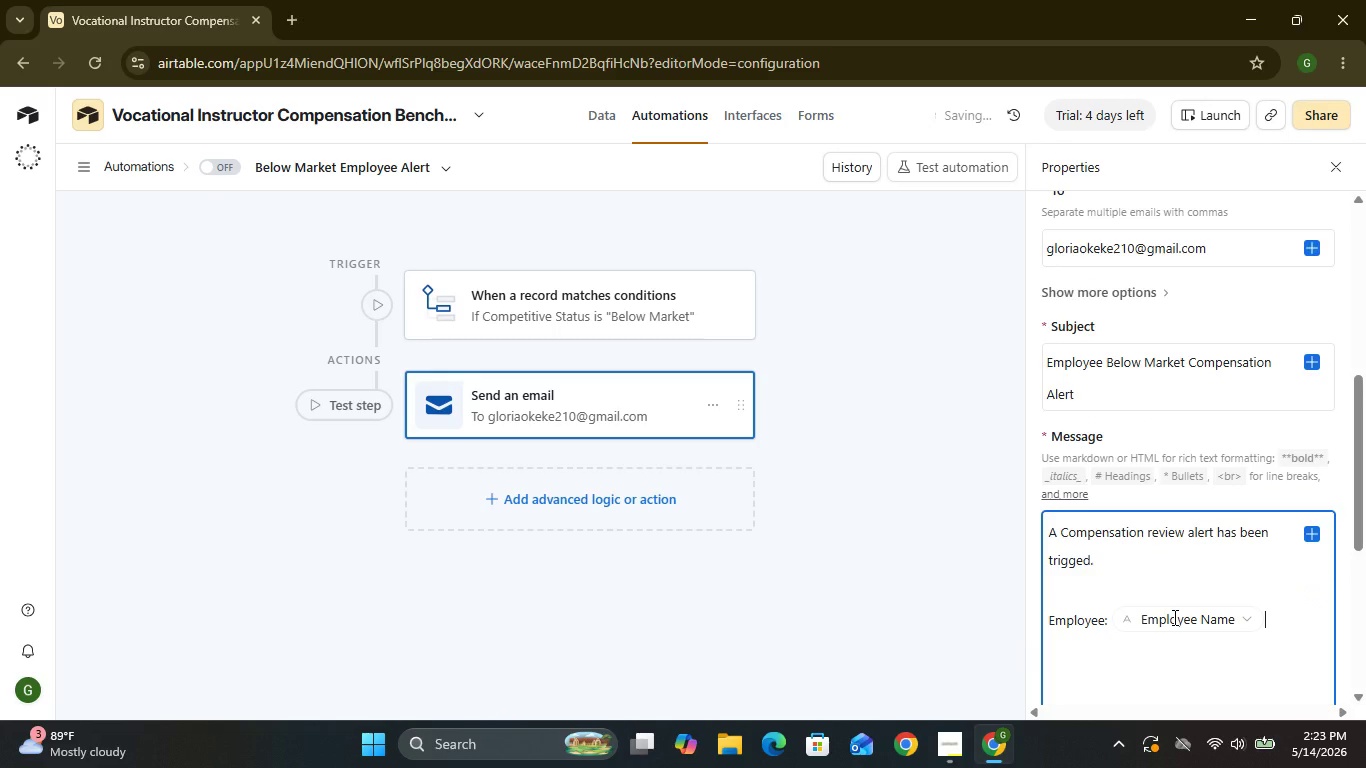 
key(Shift+ShiftRight)
 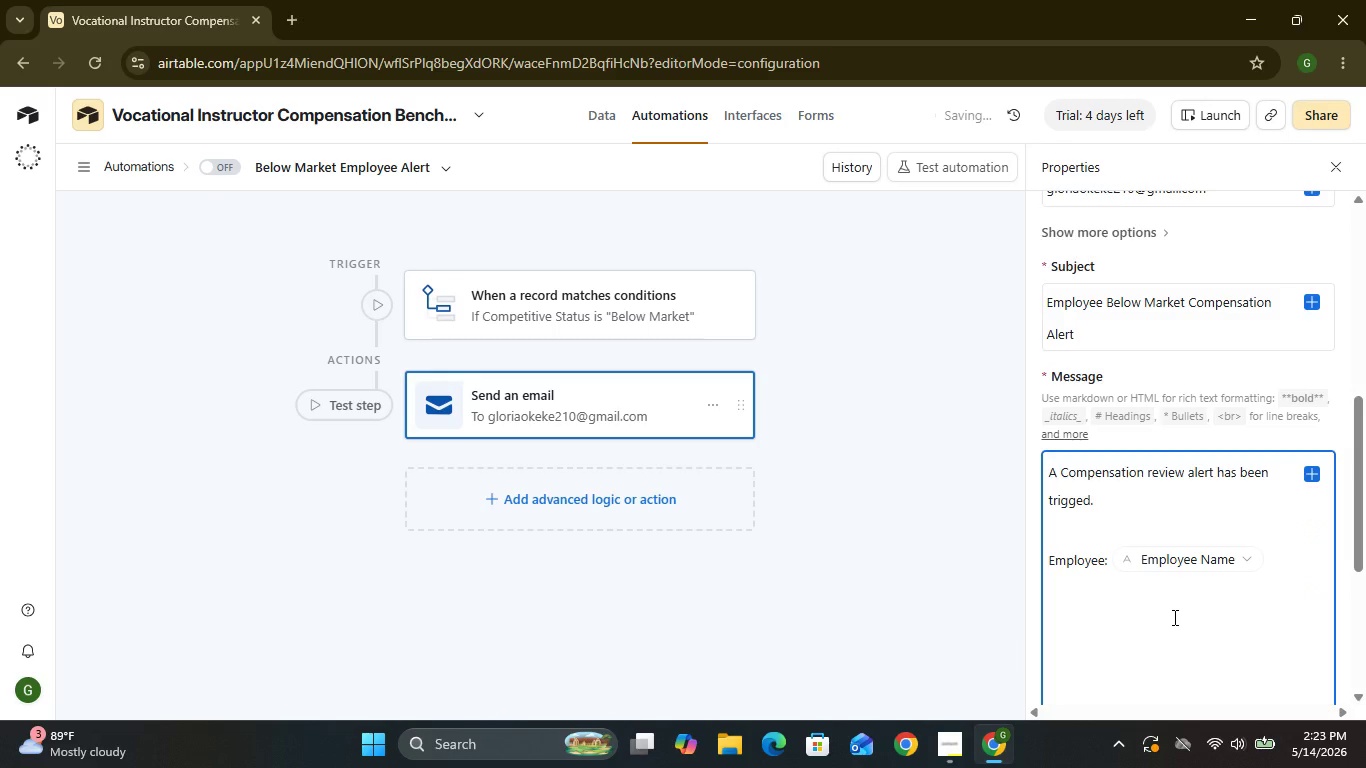 
key(Shift+Enter)
 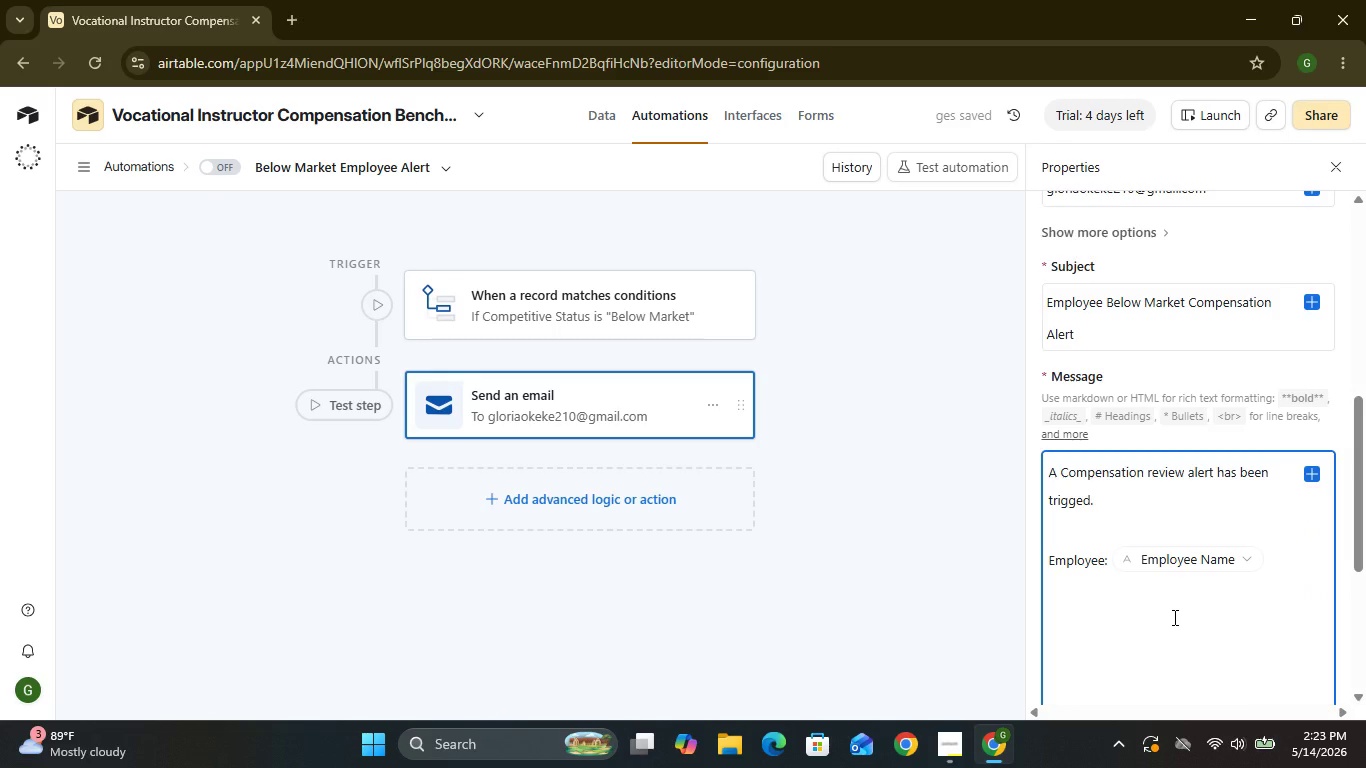 
type(Job Title )
key(Backspace)
type(:{)
 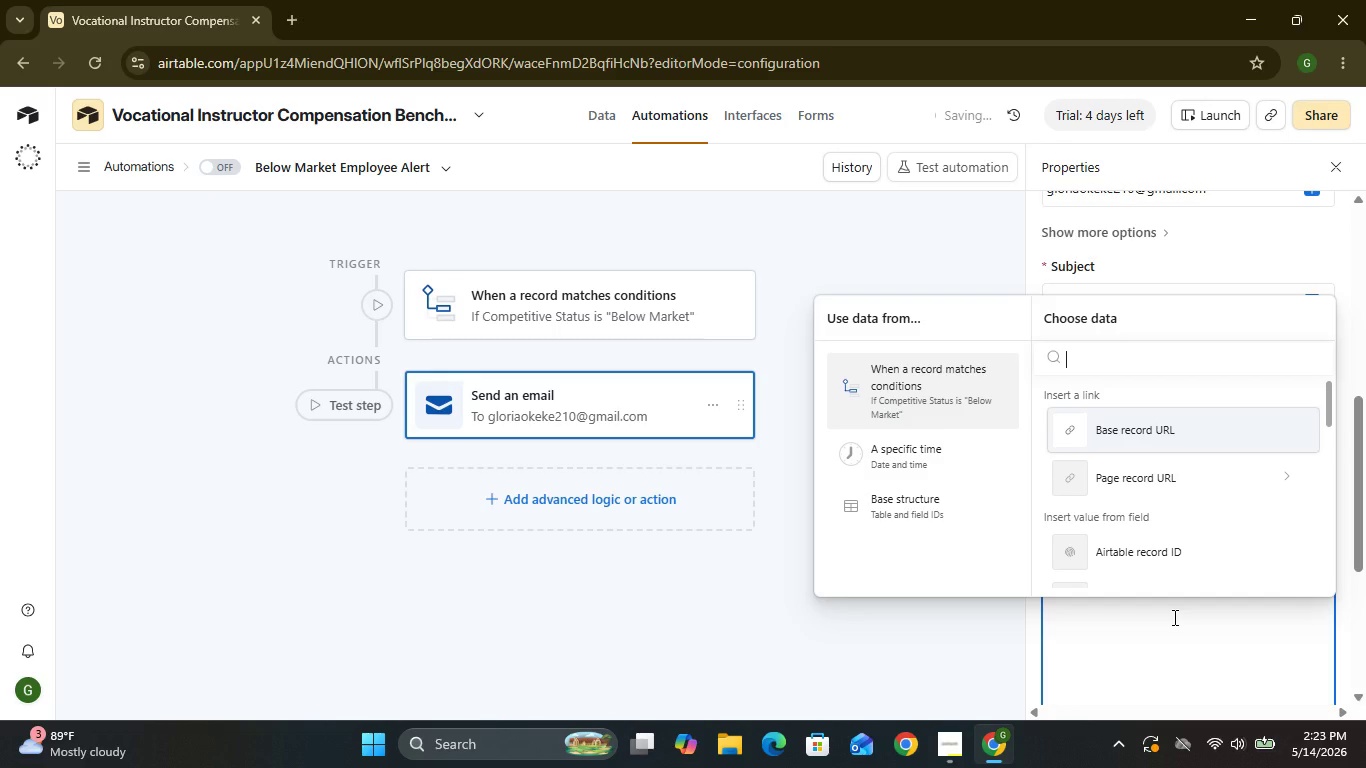 
wait(6.48)
 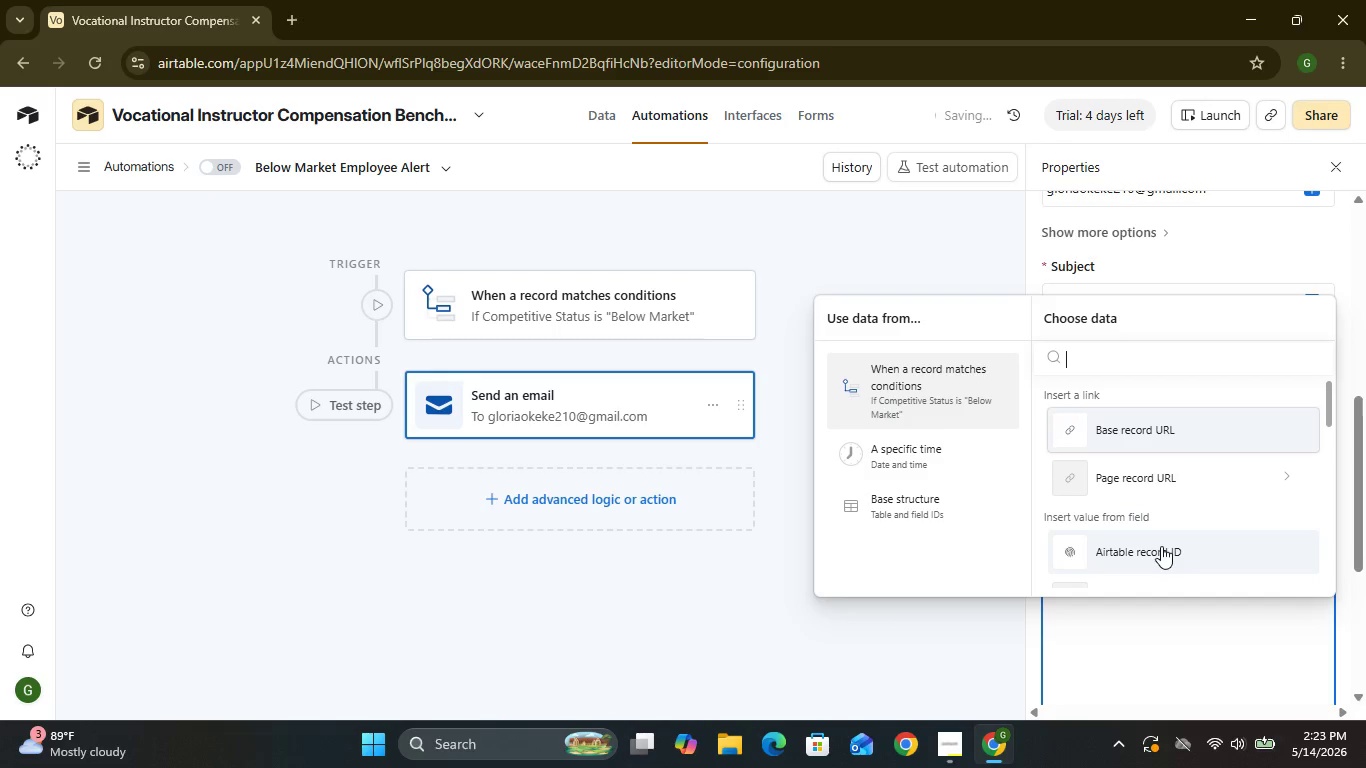 
left_click([1153, 494])
 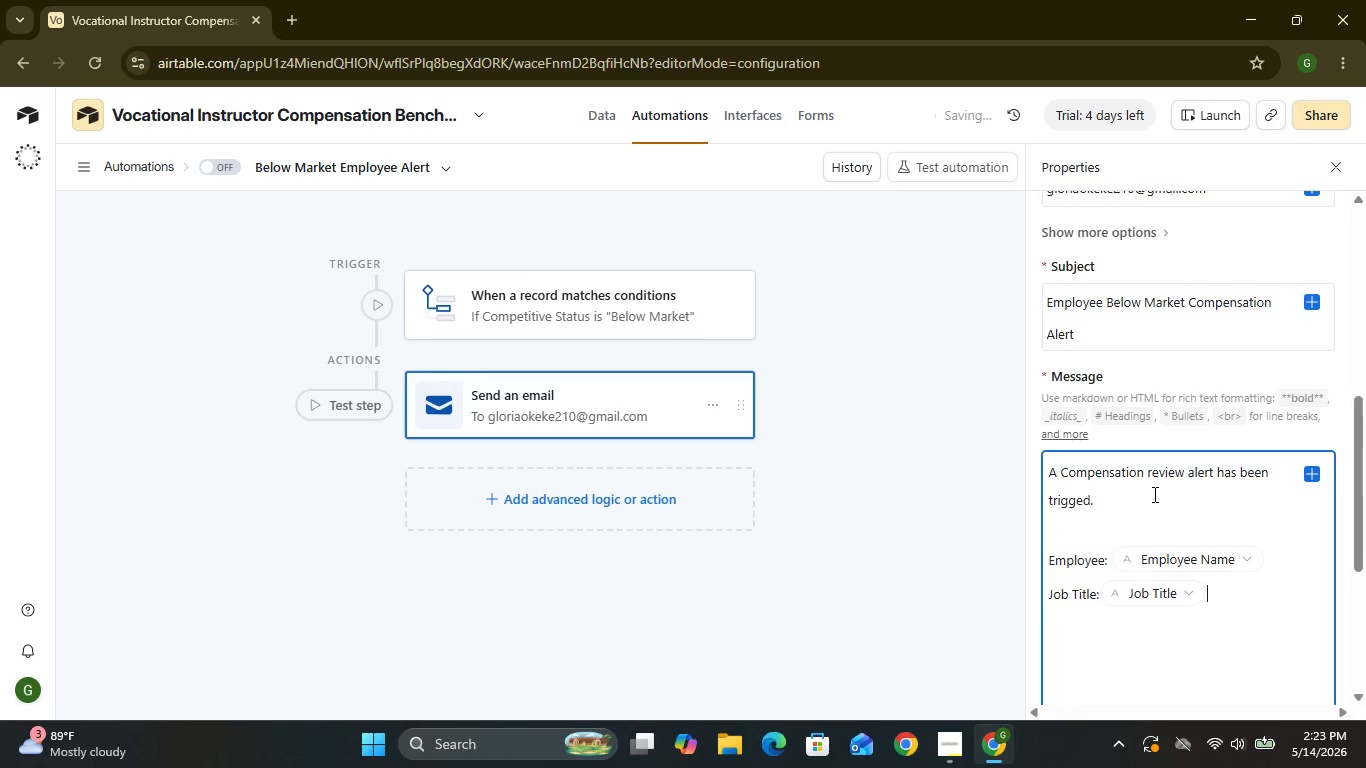 
key(Shift+Enter)
 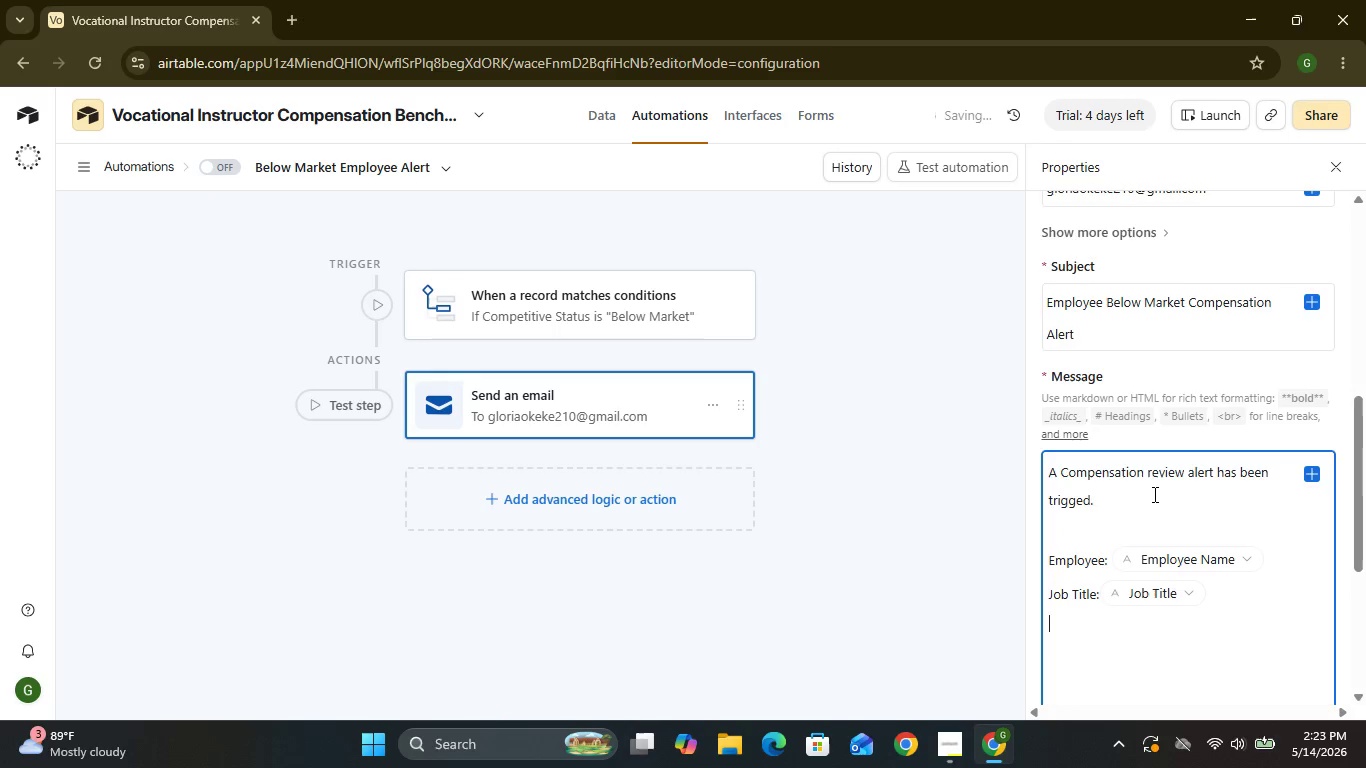 
type(Department: {)
 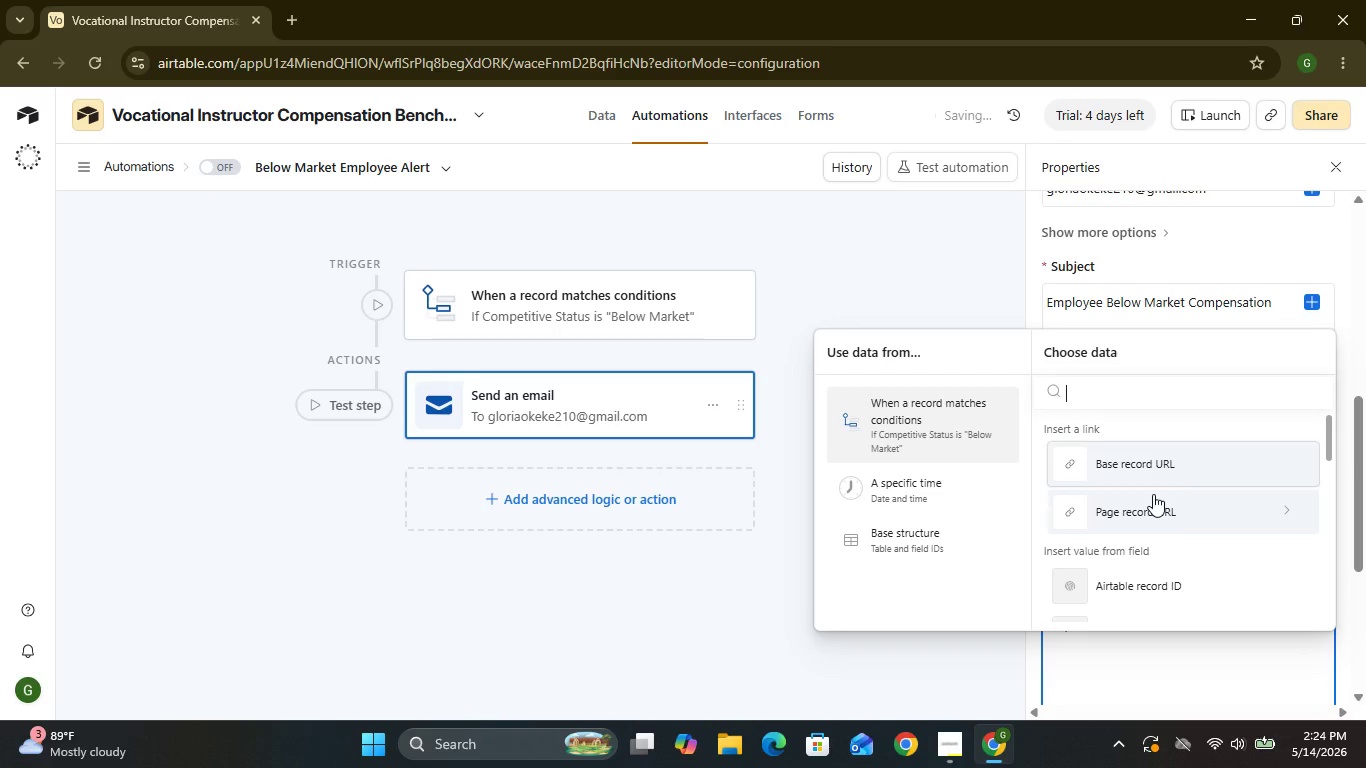 
wait(5.02)
 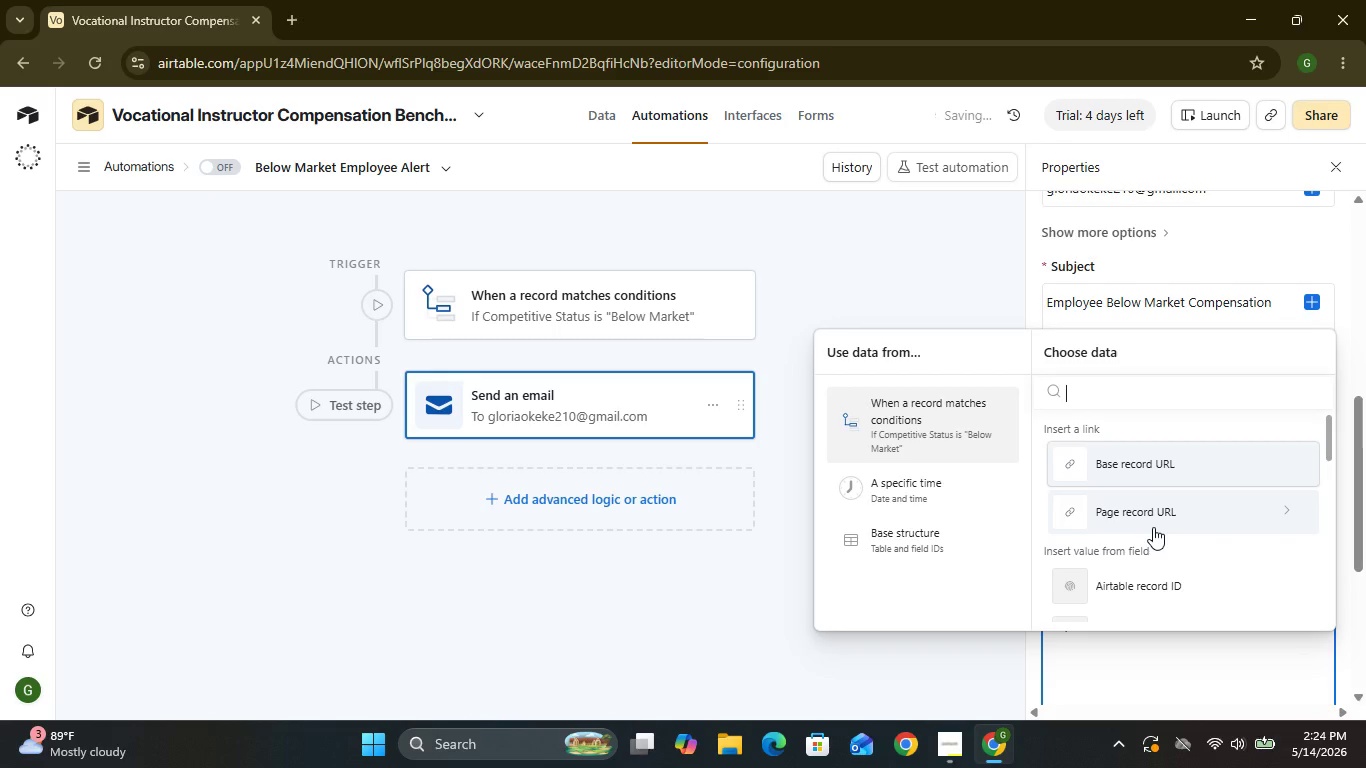 
left_click([1150, 470])
 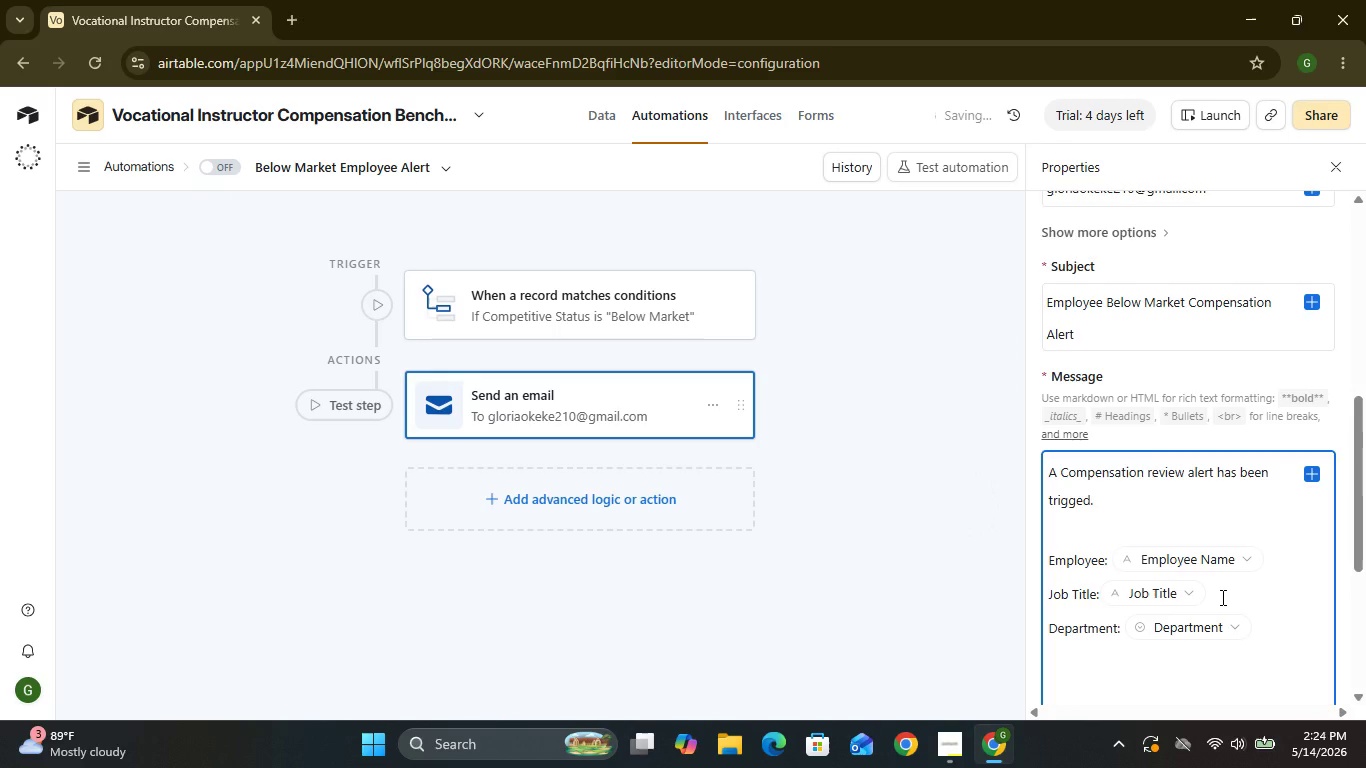 
key(Shift+ShiftRight)
 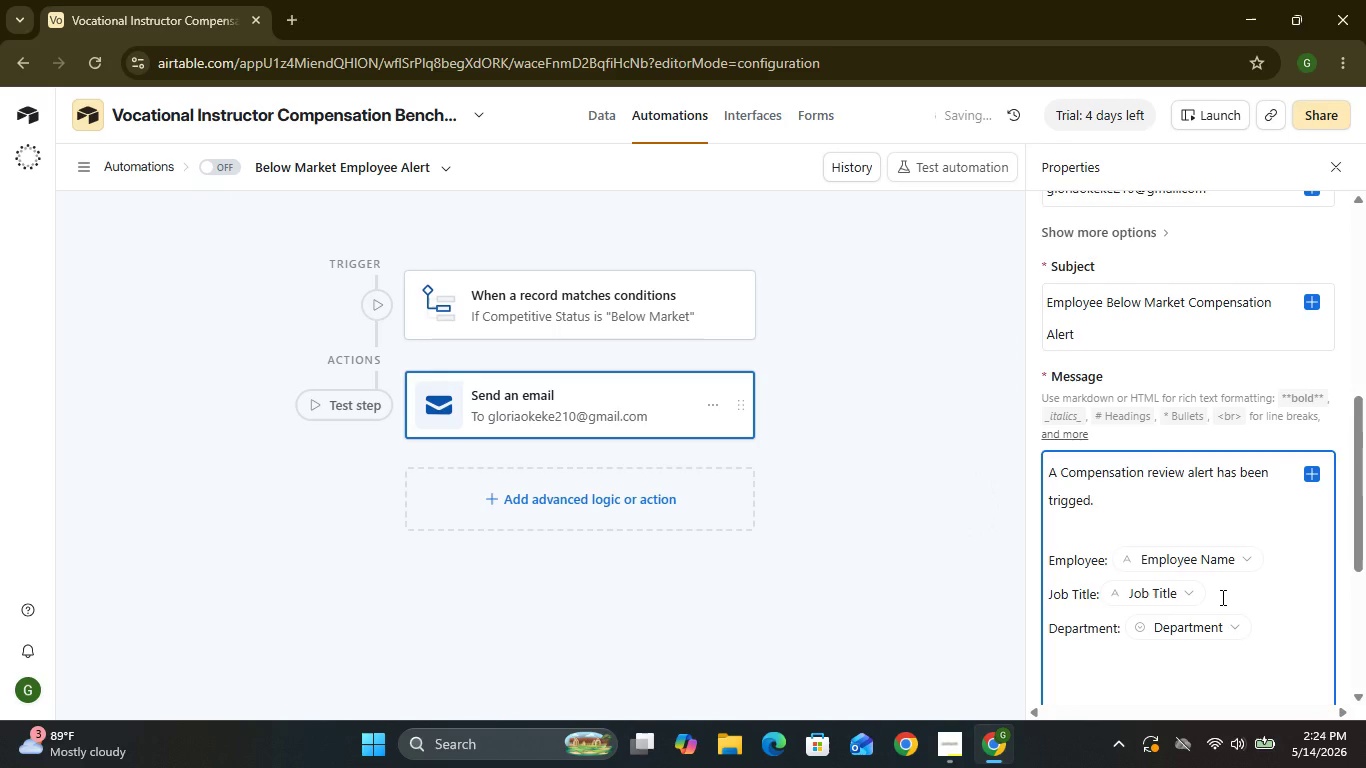 
key(Shift+Enter)
 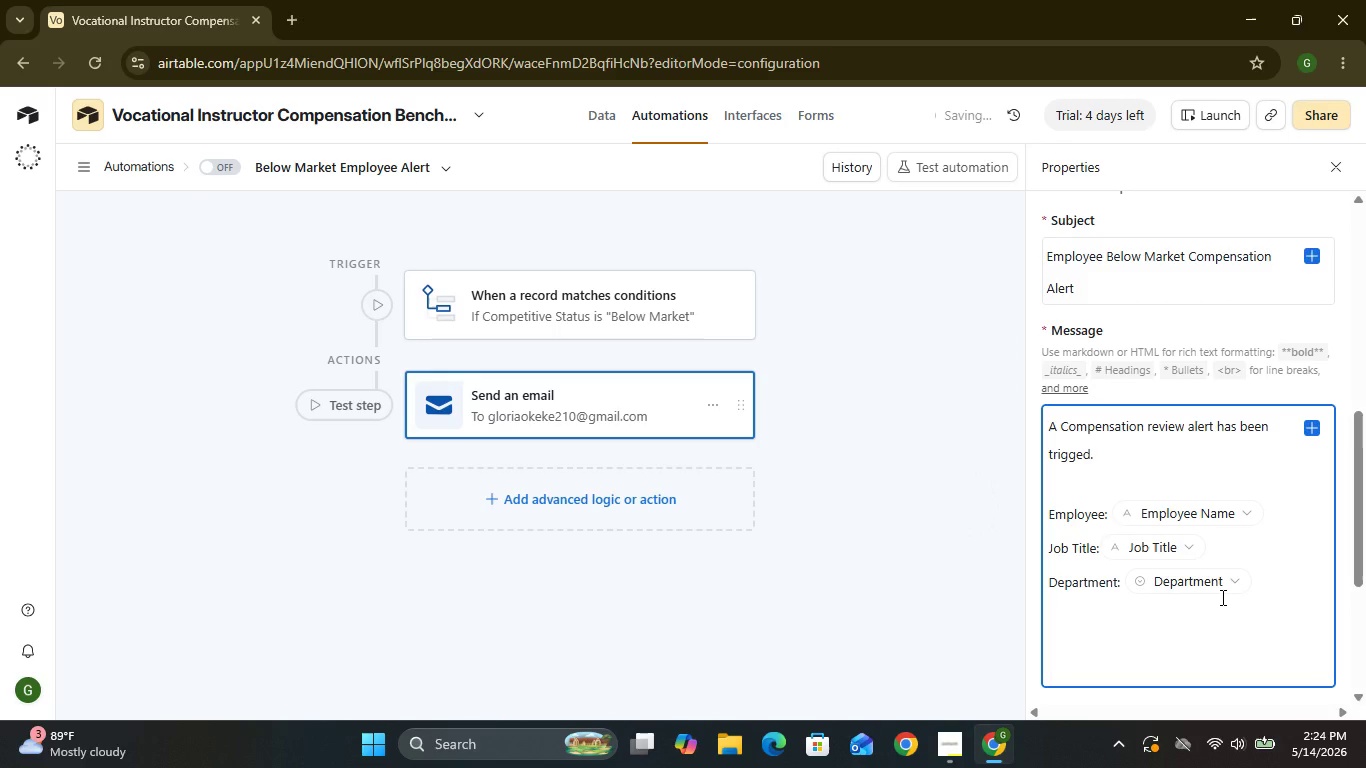 
key(Shift+Enter)
 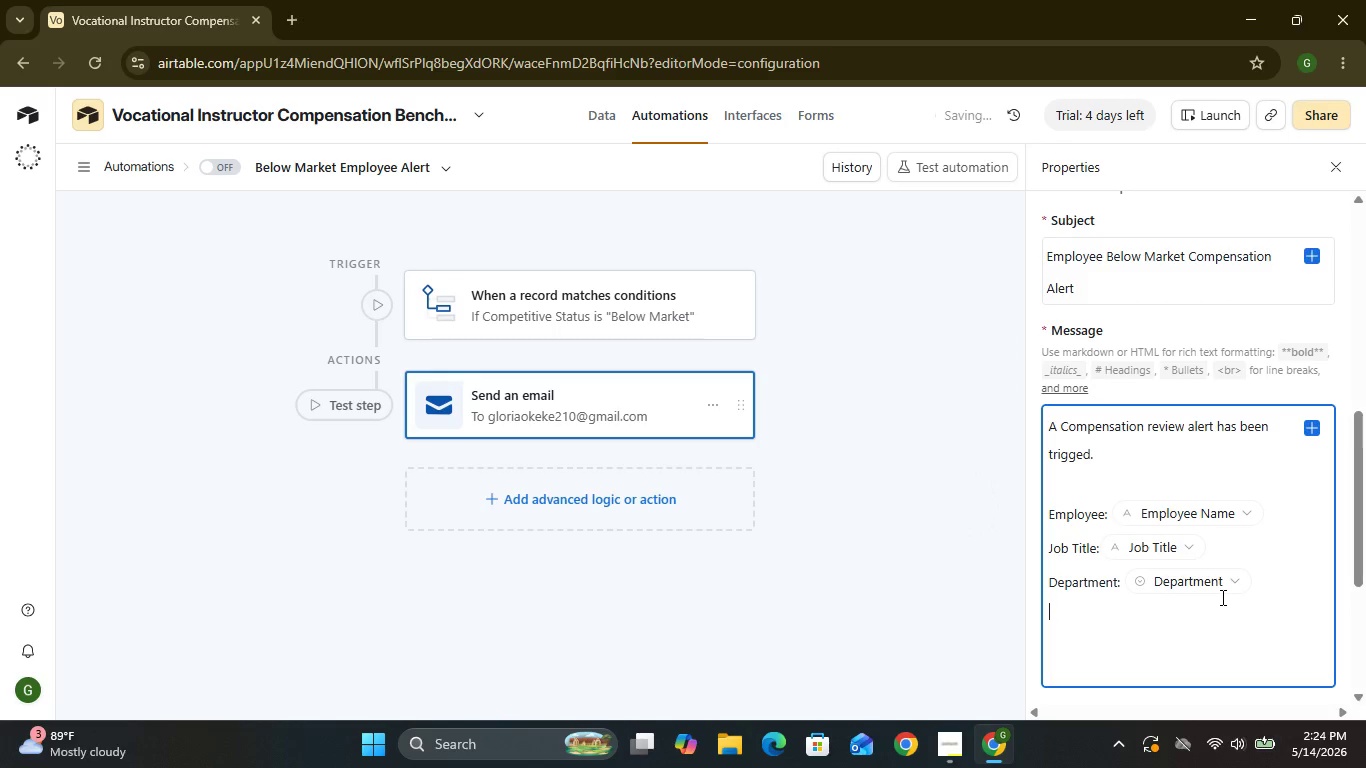 
type(Current Salary: {)
 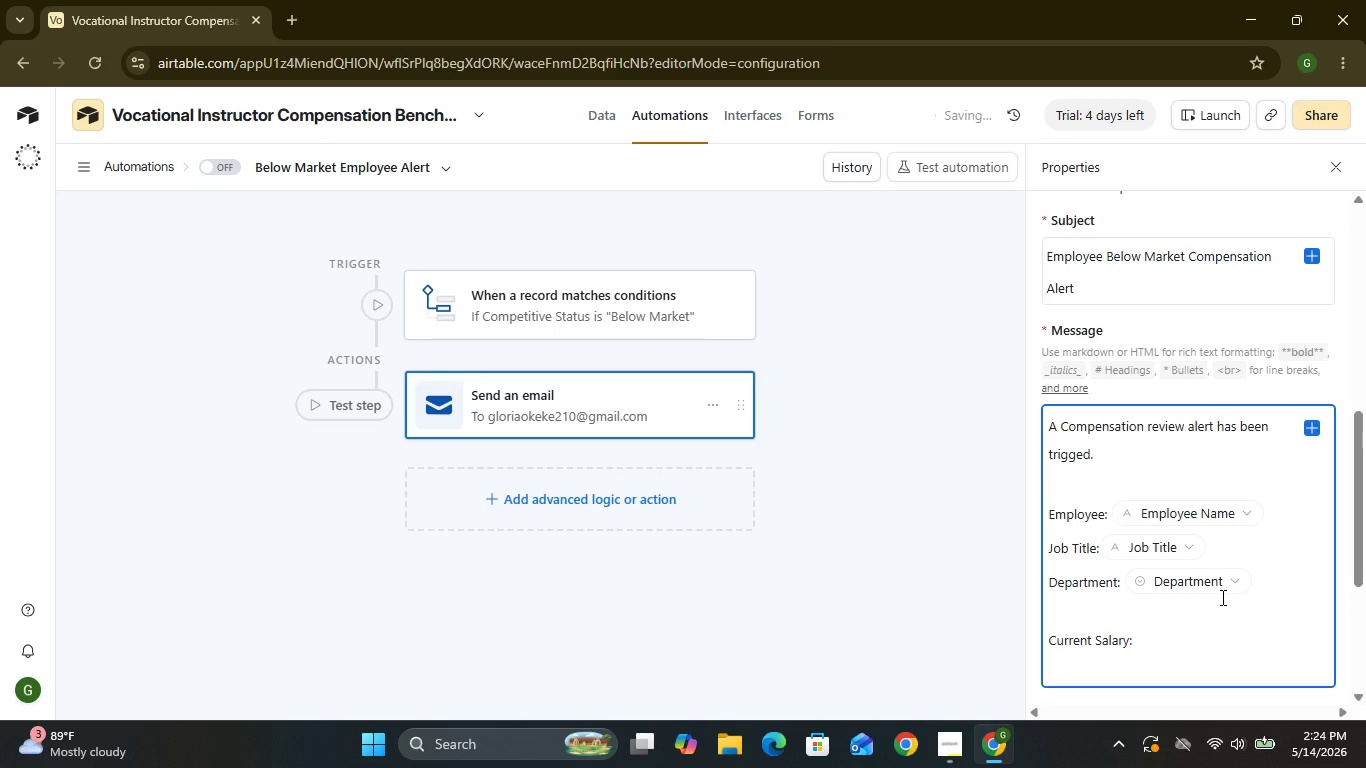 
mouse_move([1207, 567])
 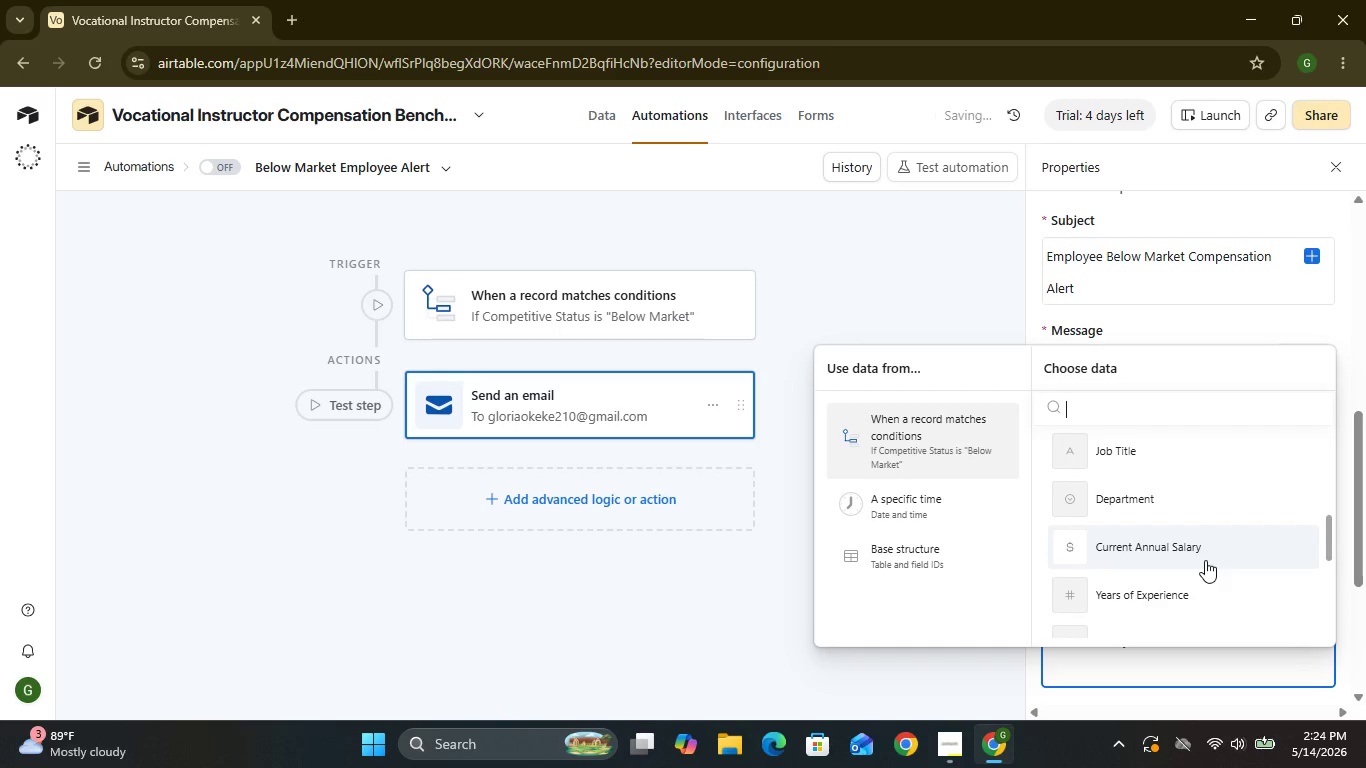 
left_click([1205, 560])
 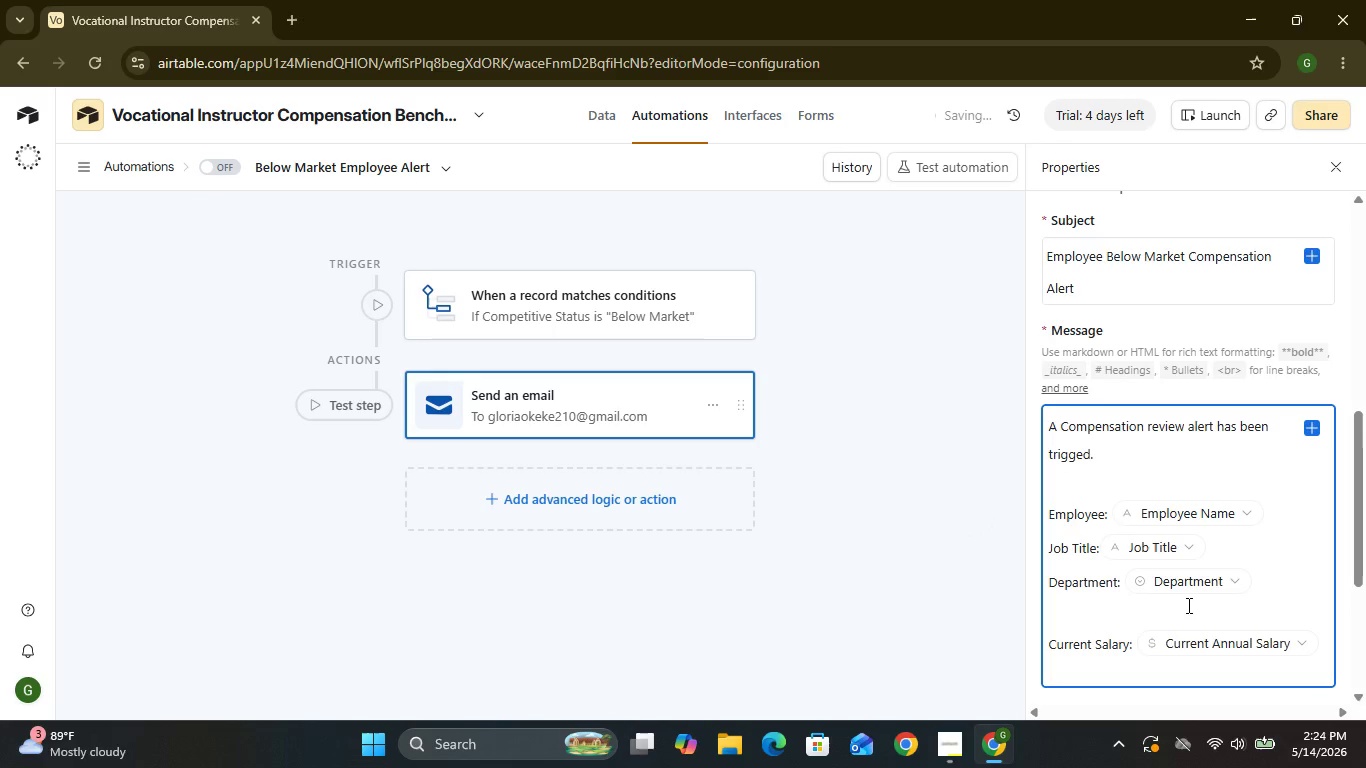 
key(Shift+Enter)
 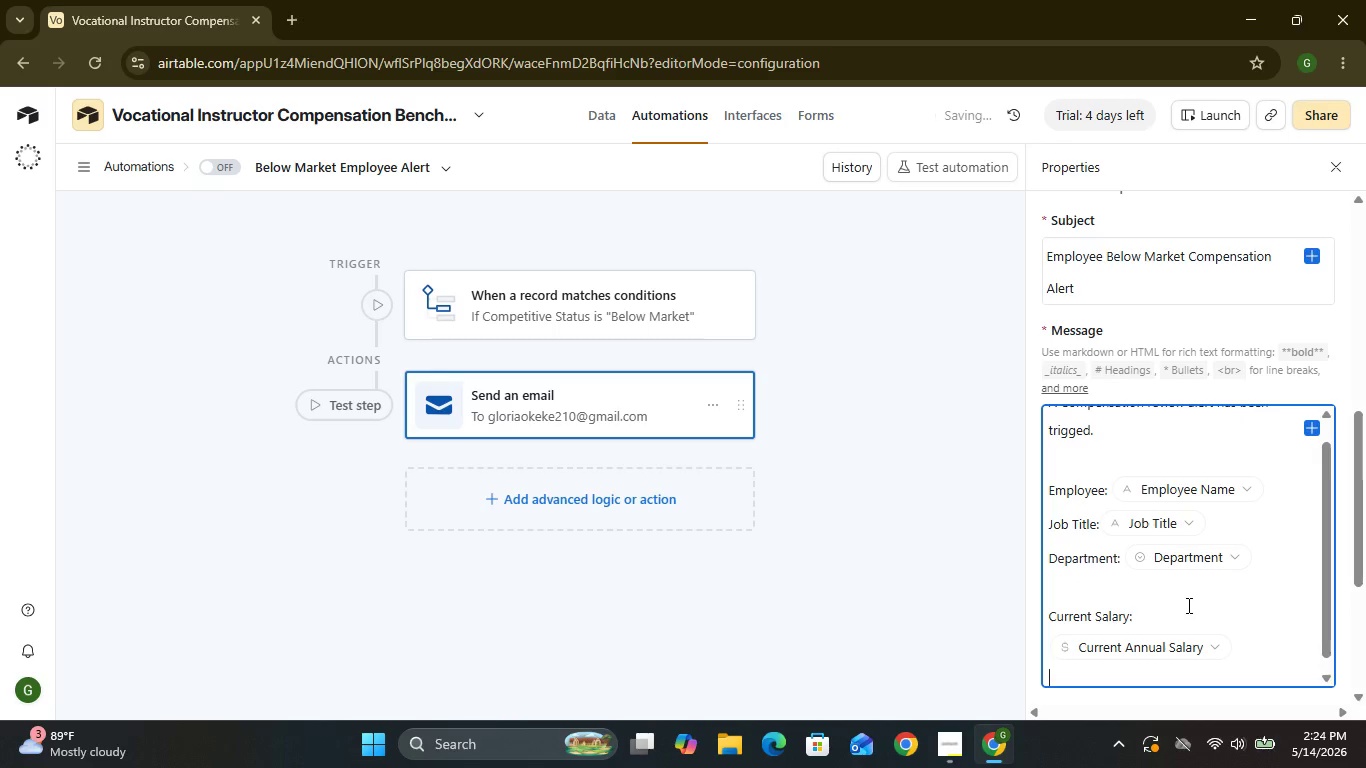 
type(Regional Market Median )
key(Backspace)
type(:)
 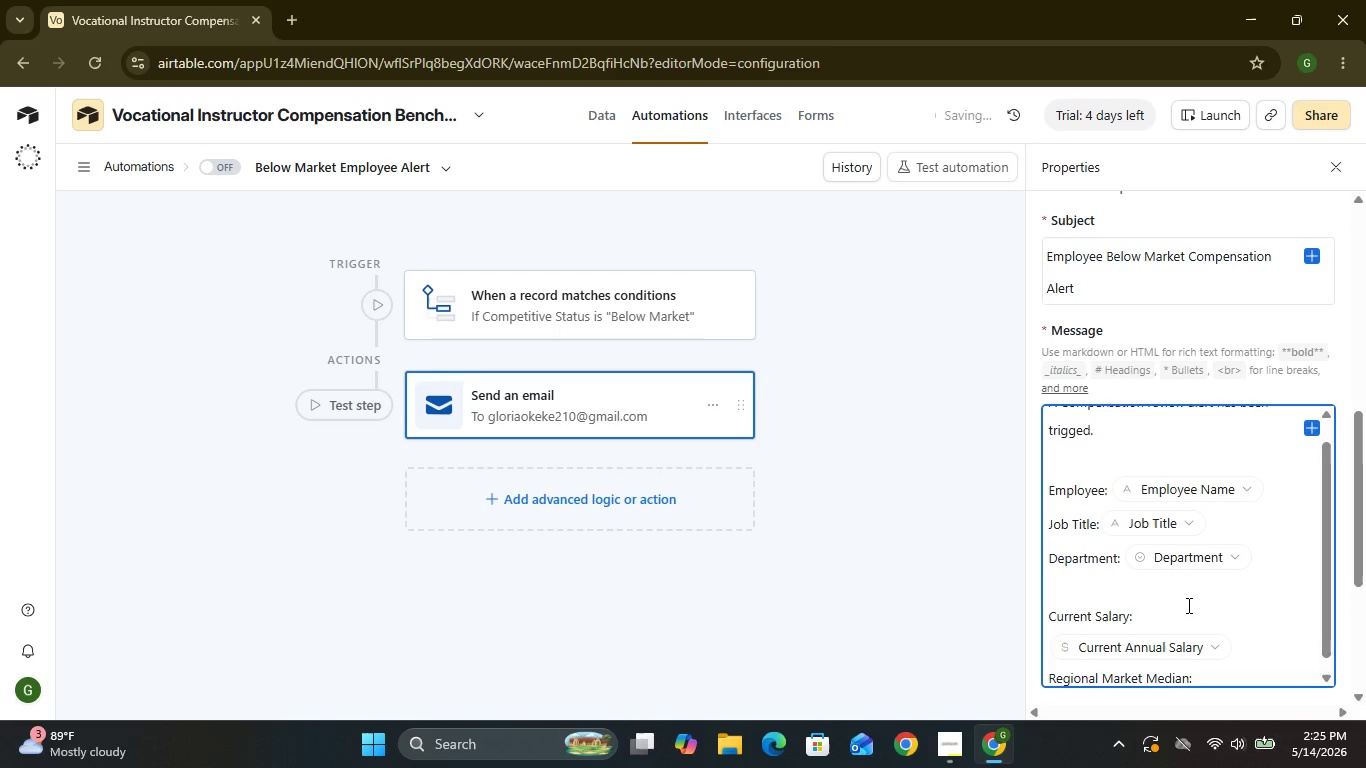 
hold_key(key=ShiftRight, duration=0.33)
 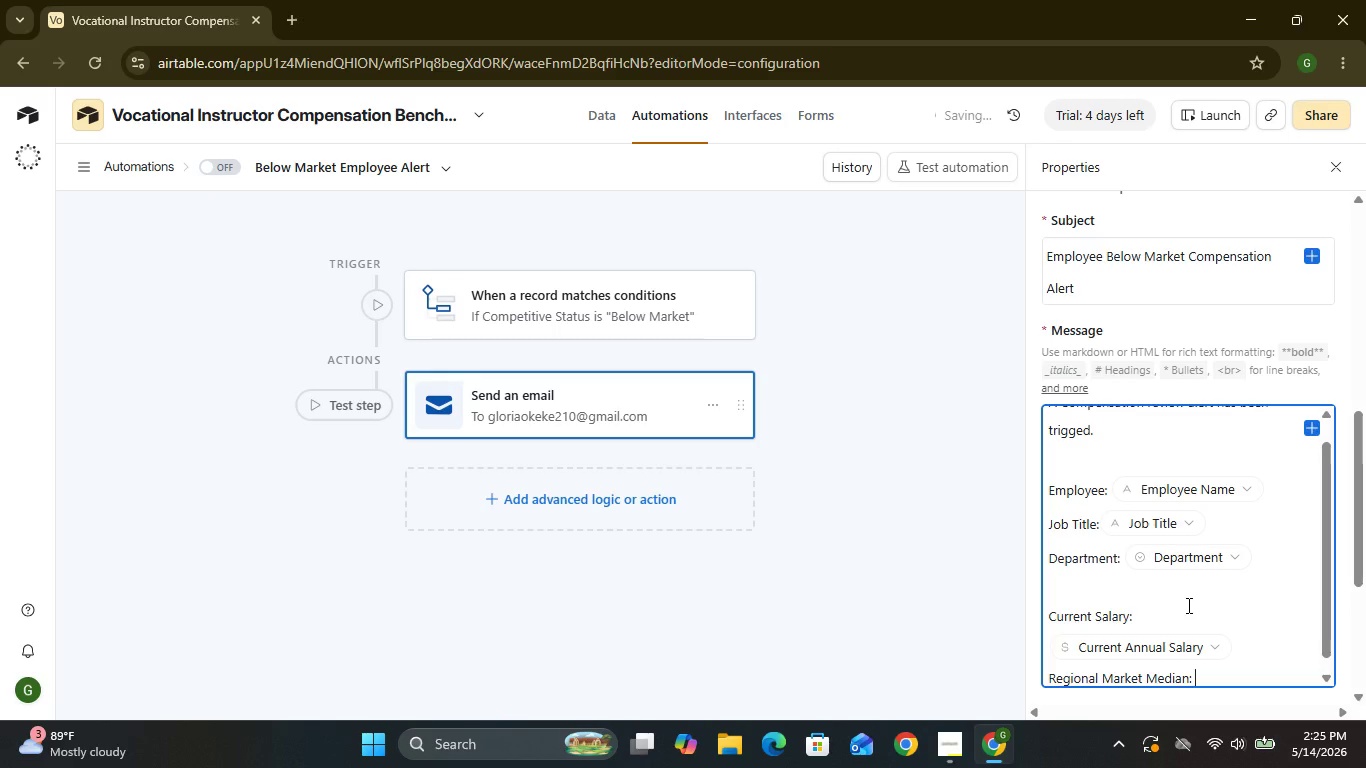 
key(Space)
 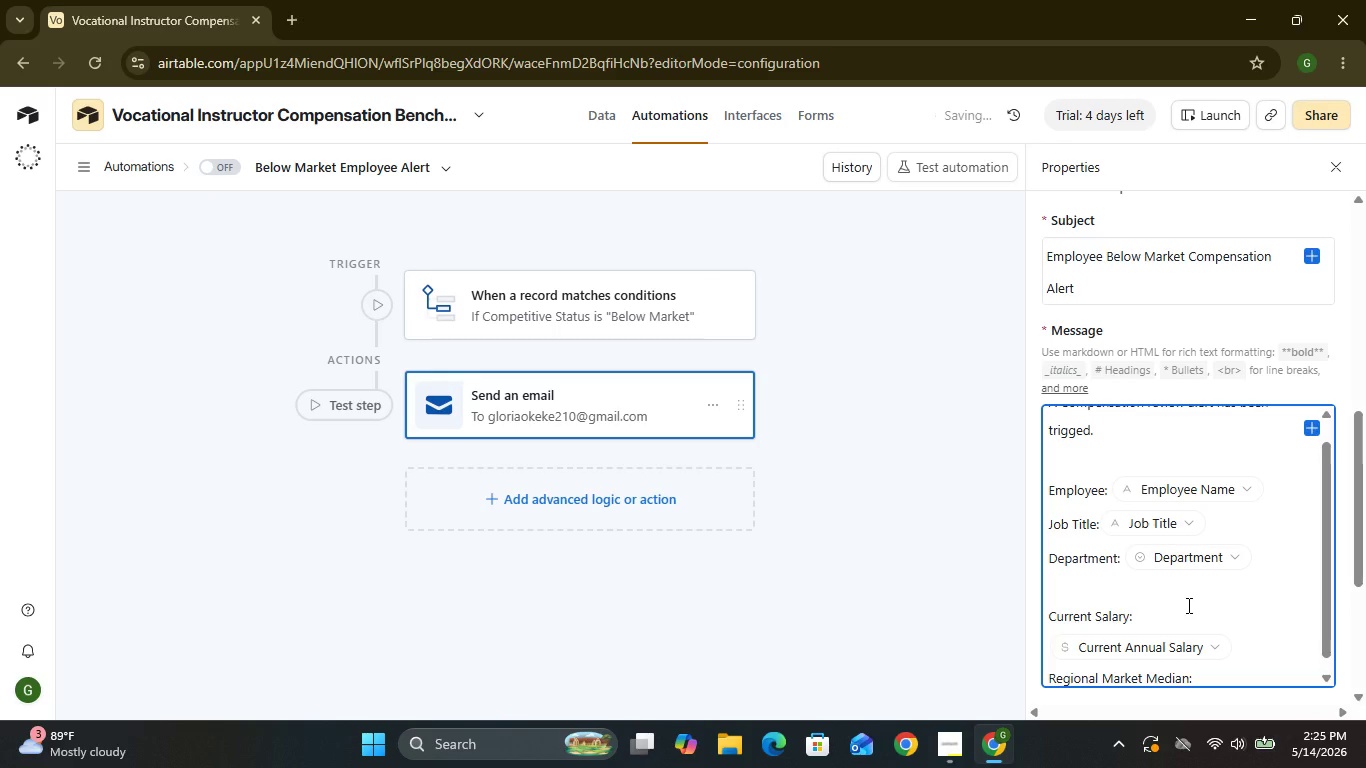 
key(Shift+BracketLeft)
 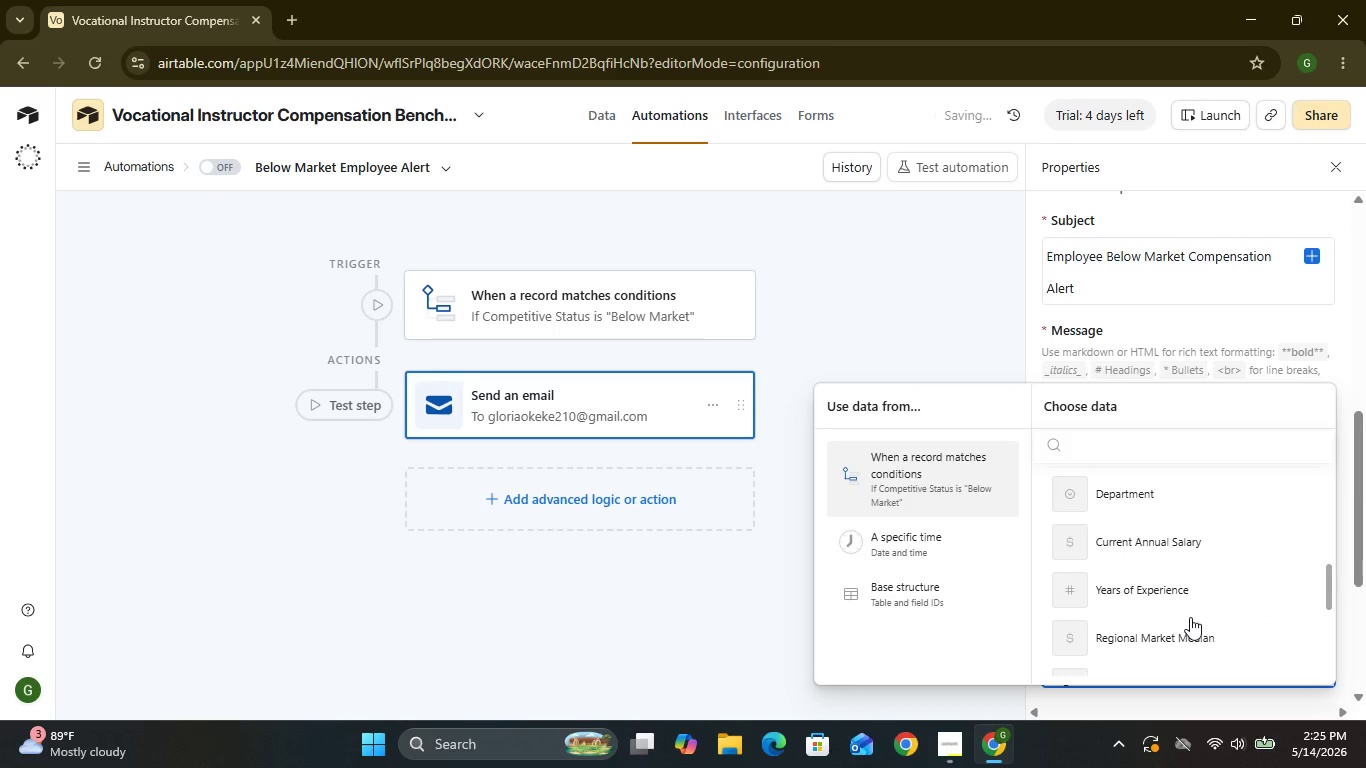 
left_click([1172, 565])
 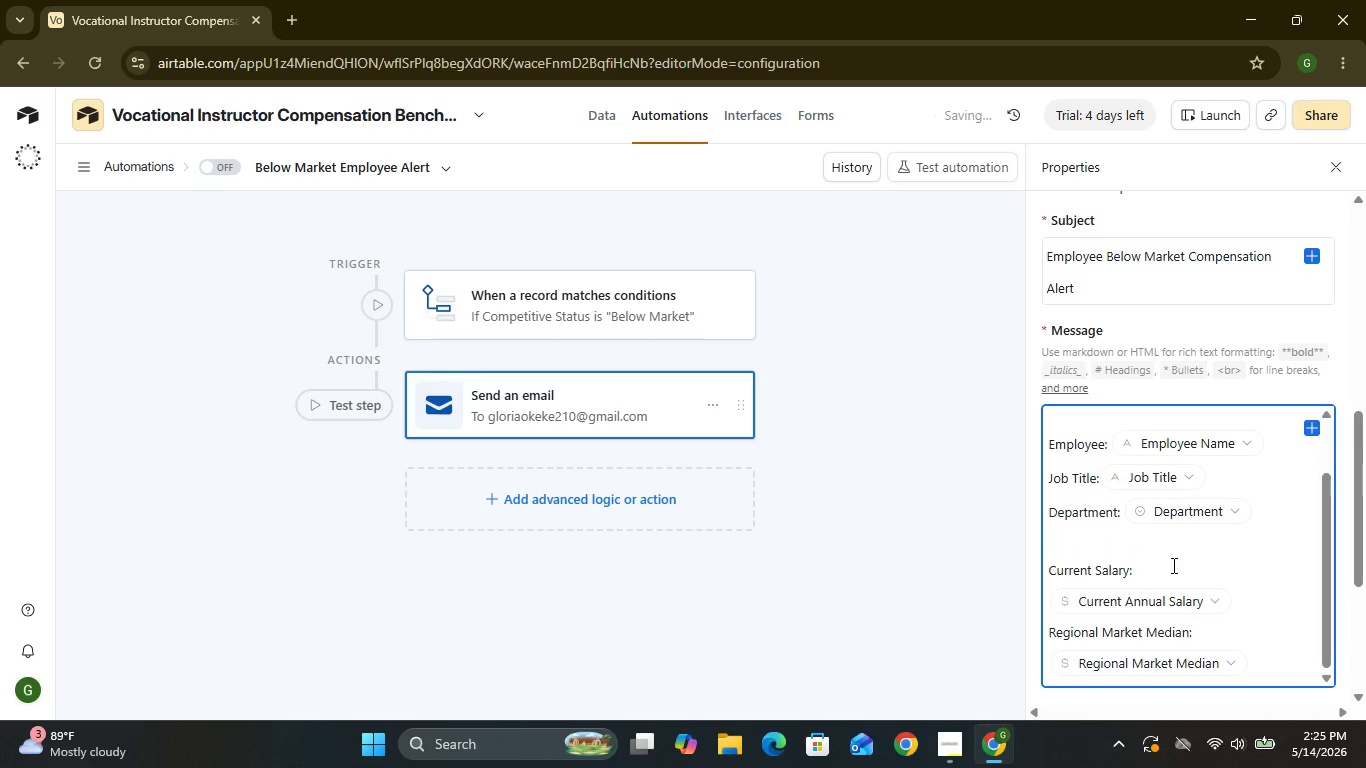 
key(Shift+ShiftRight)
 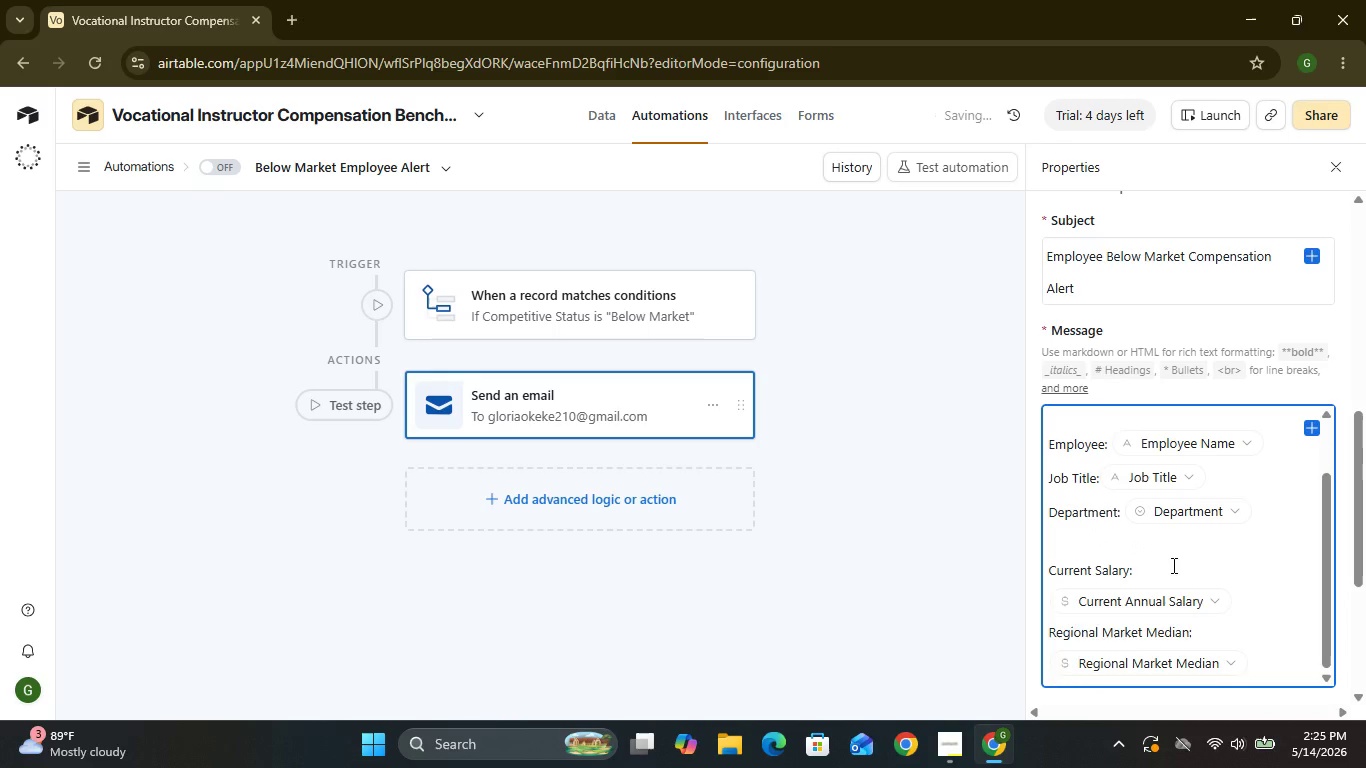 
key(Shift+Enter)
 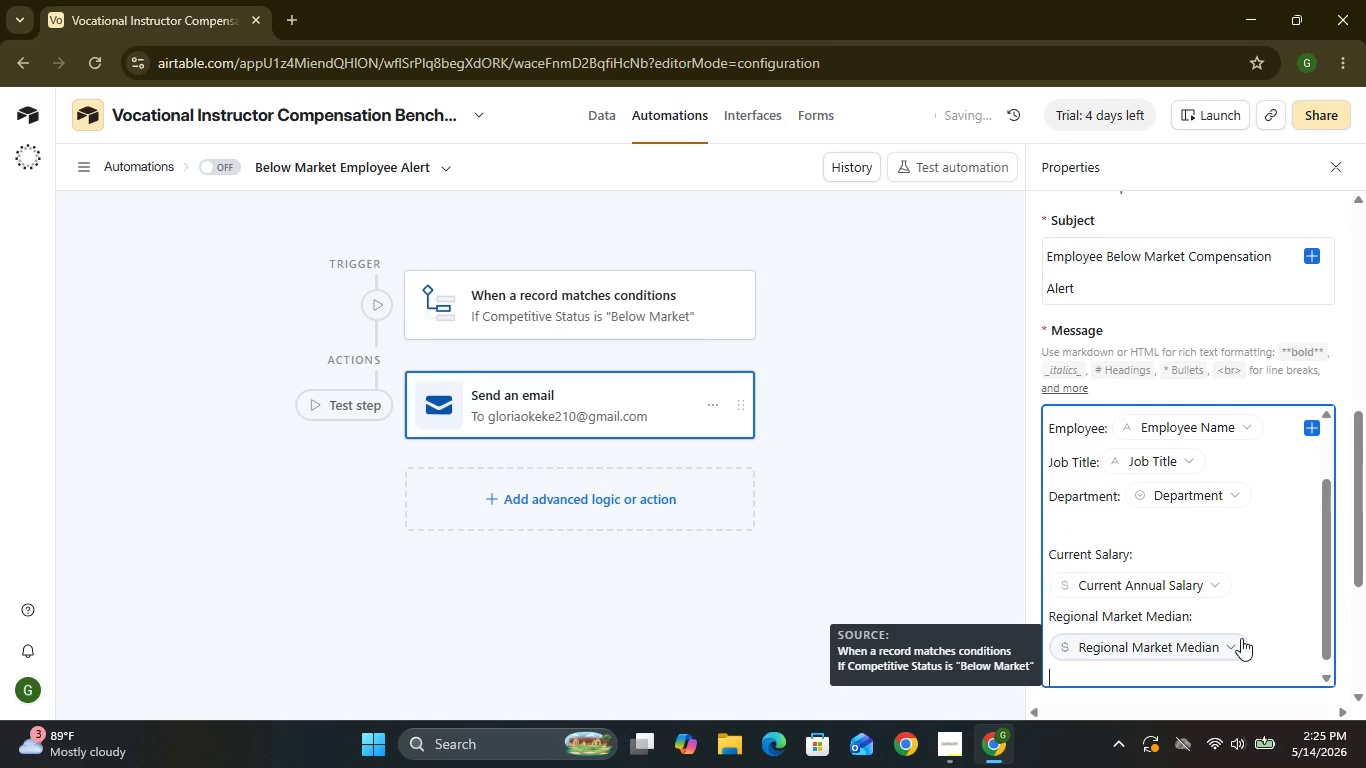 
key(Shift+ShiftRight)
 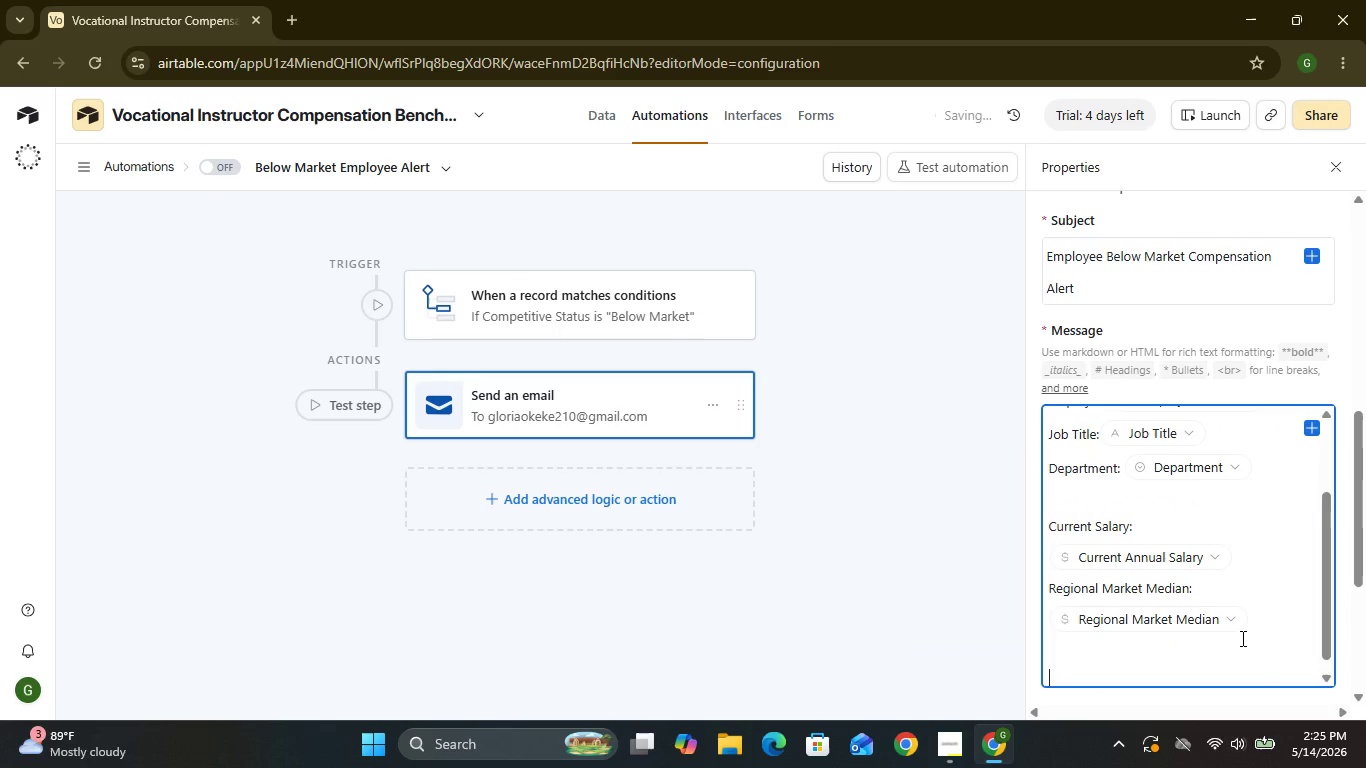 
key(Shift+Enter)
 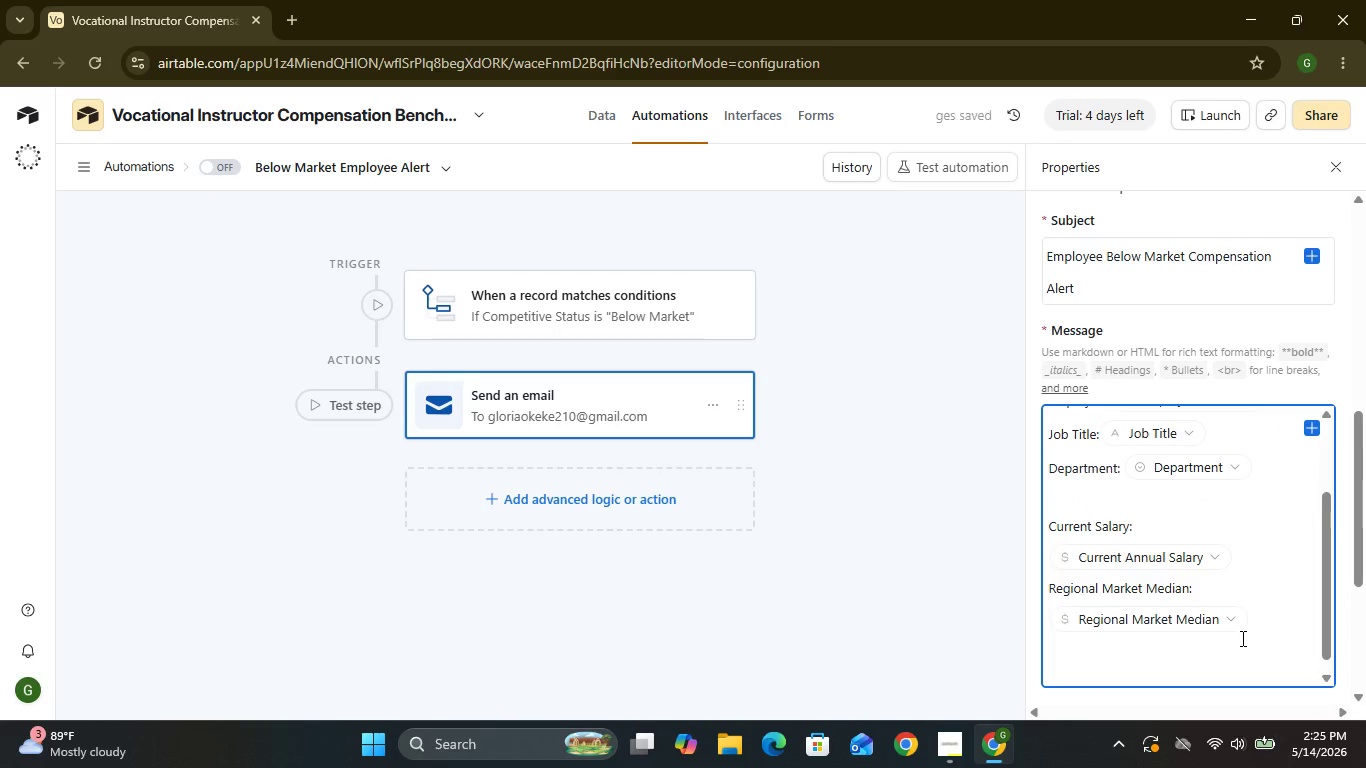 
type(Salary Variance )
key(Backspace)
type(: {)
 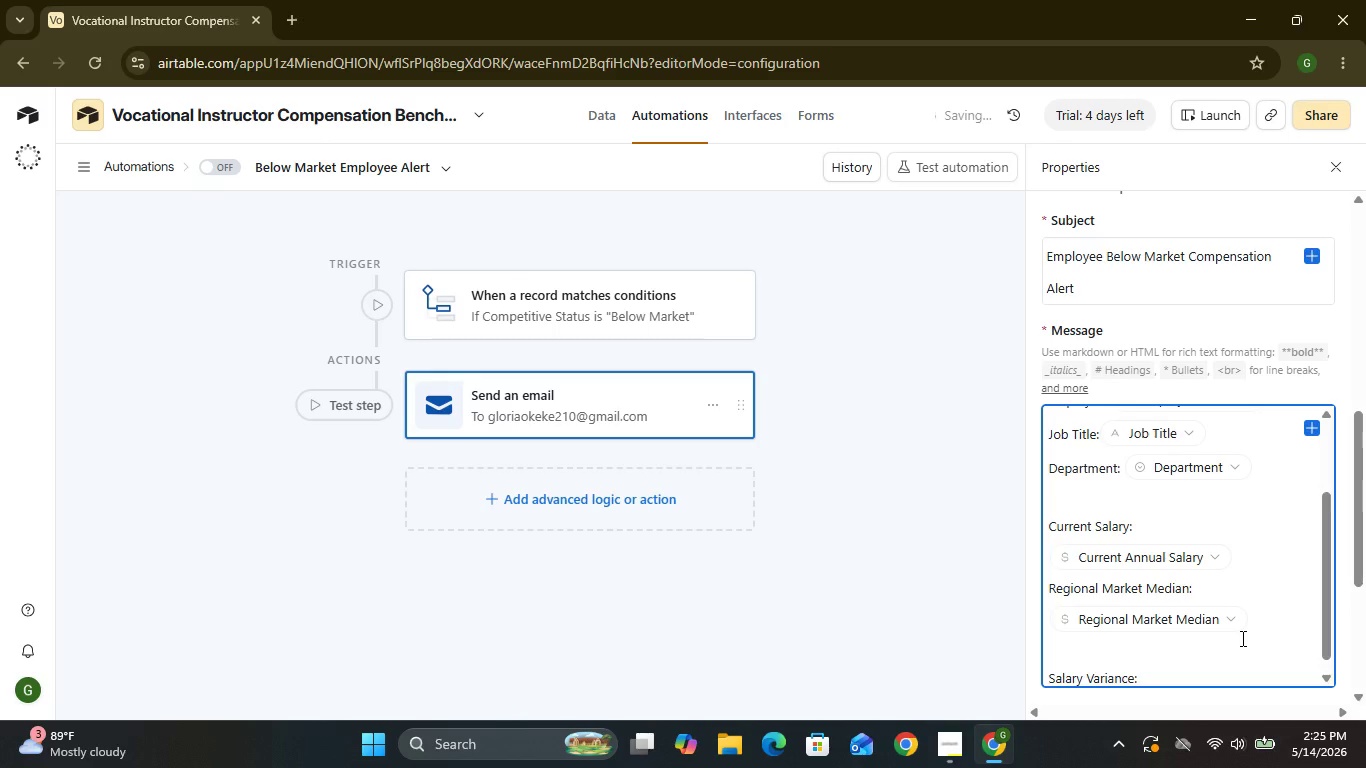 
left_click([1202, 594])
 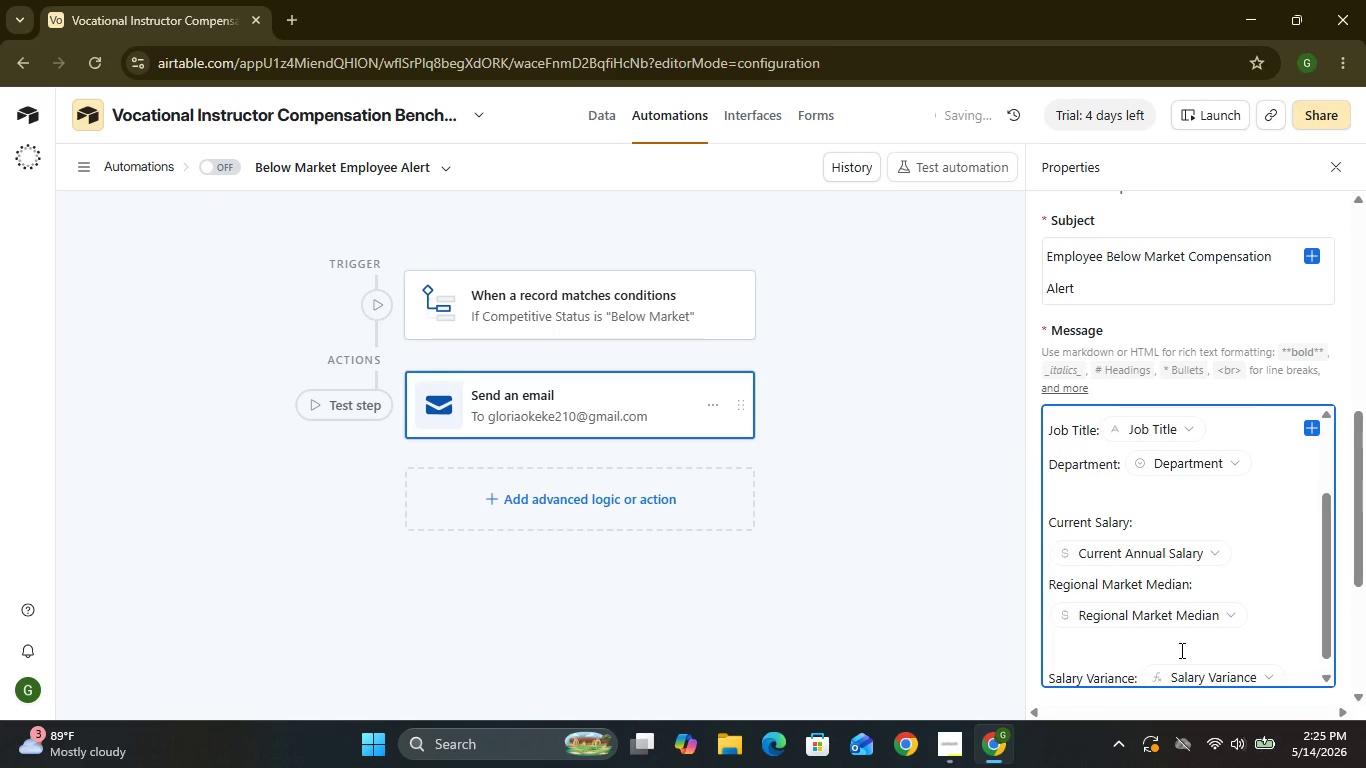 
key(Shift+ShiftRight)
 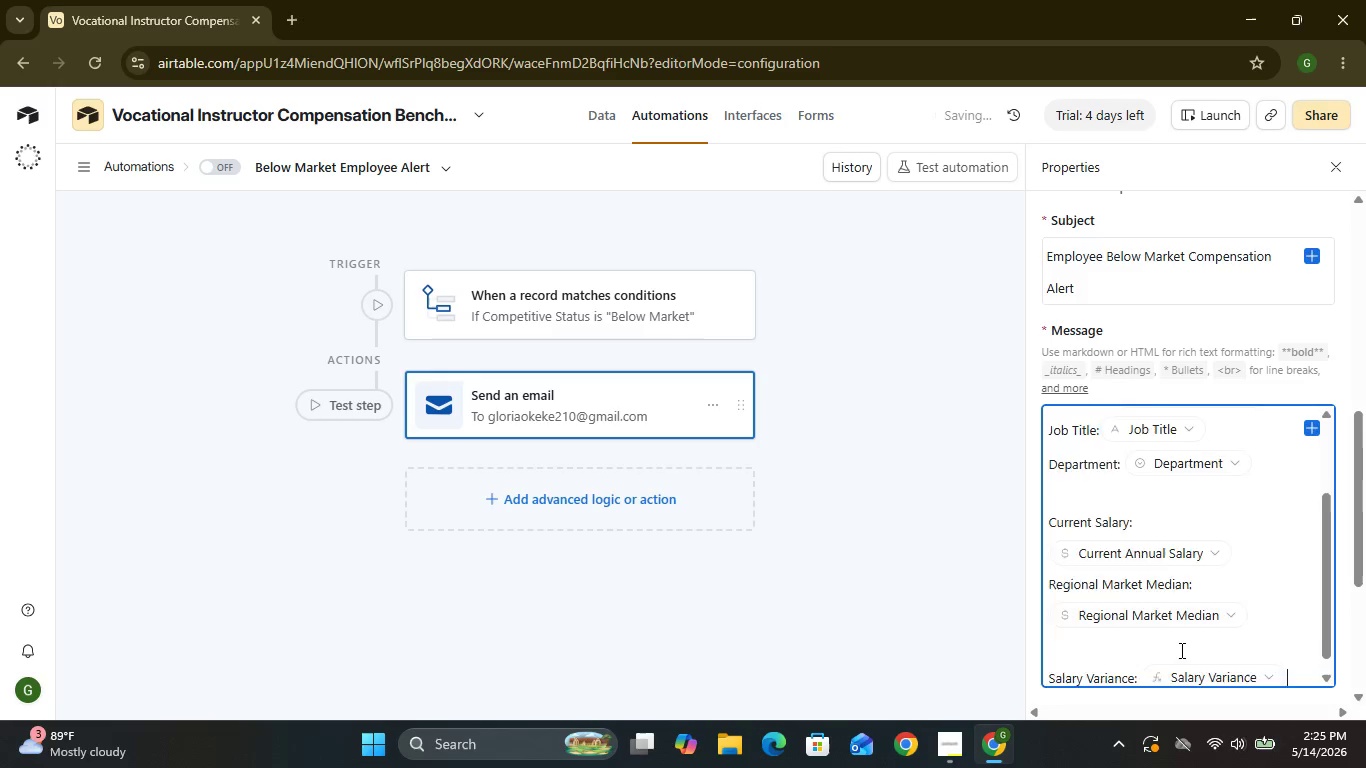 
key(Shift+Enter)
 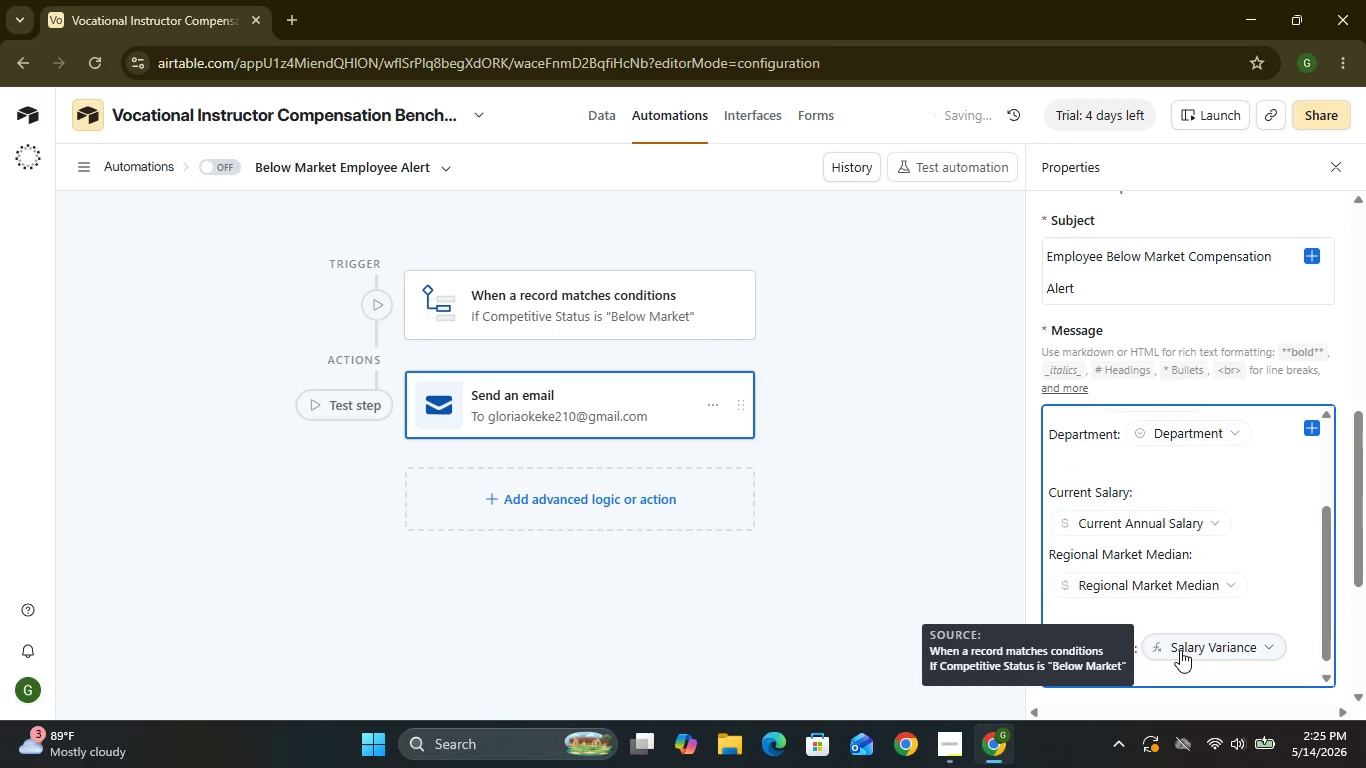 
type(Var)
 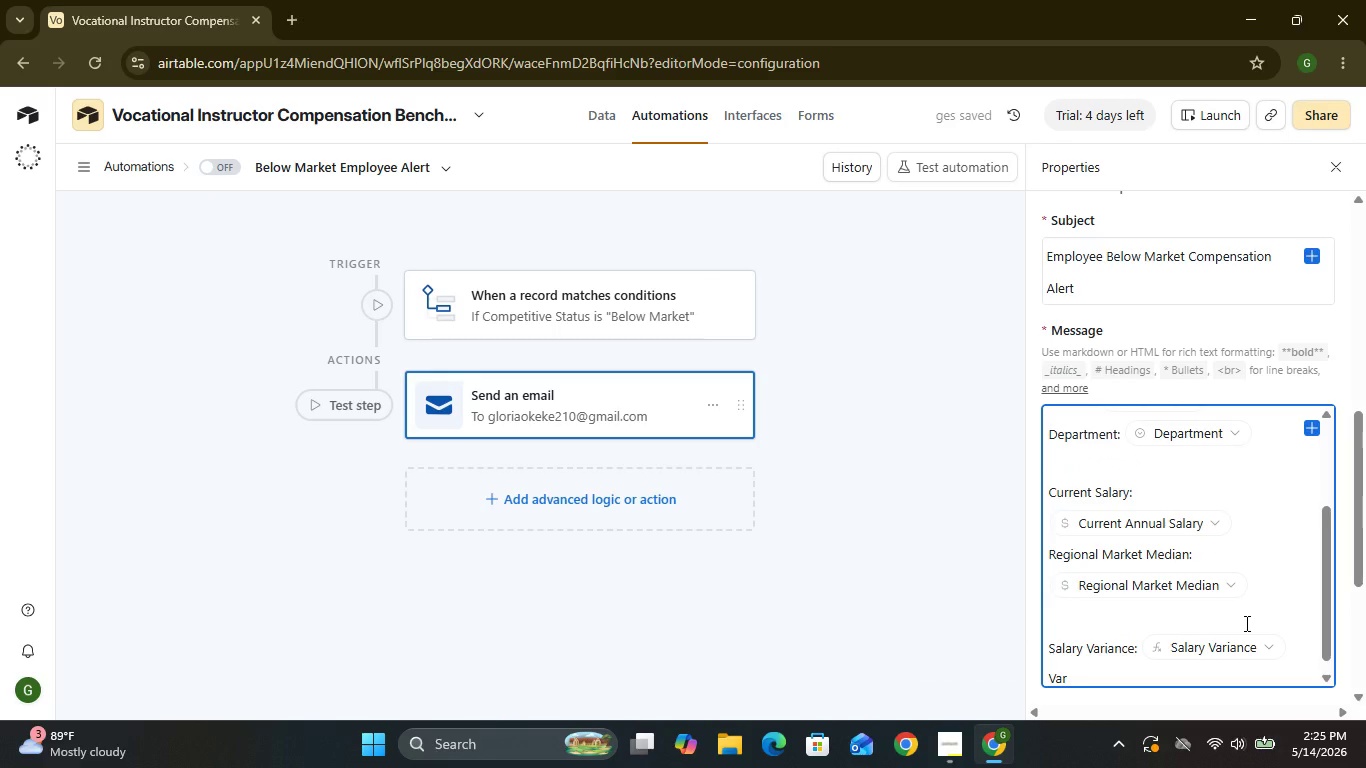 
wait(5.17)
 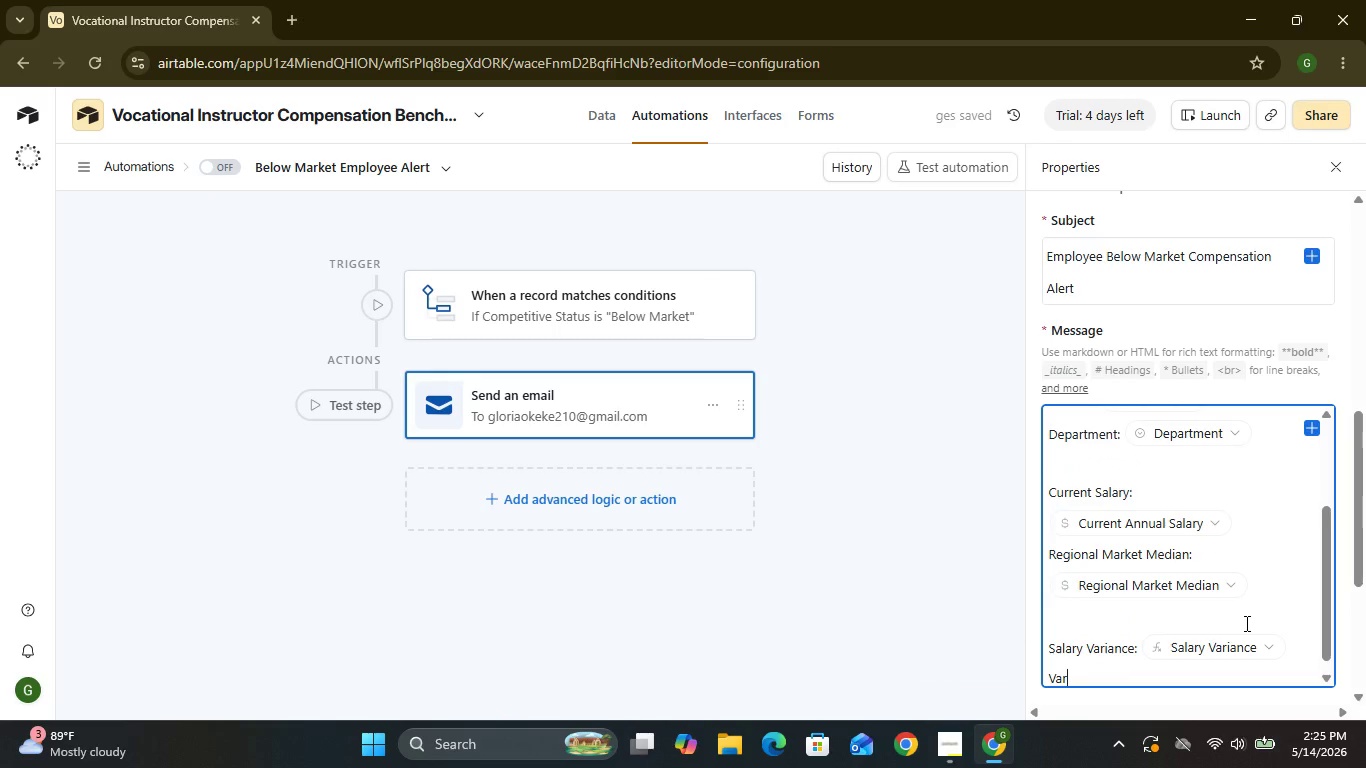 
type(iance Percentage: {)
 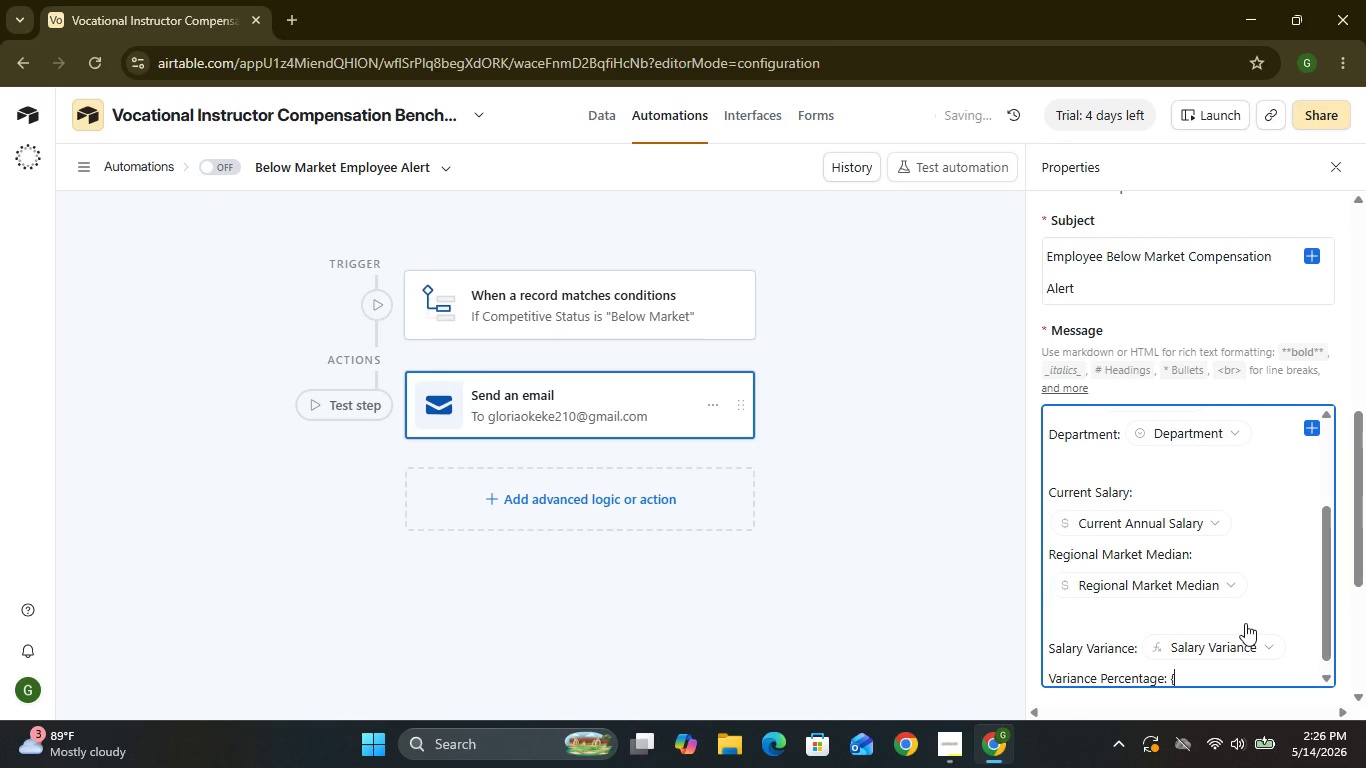 
wait(5.47)
 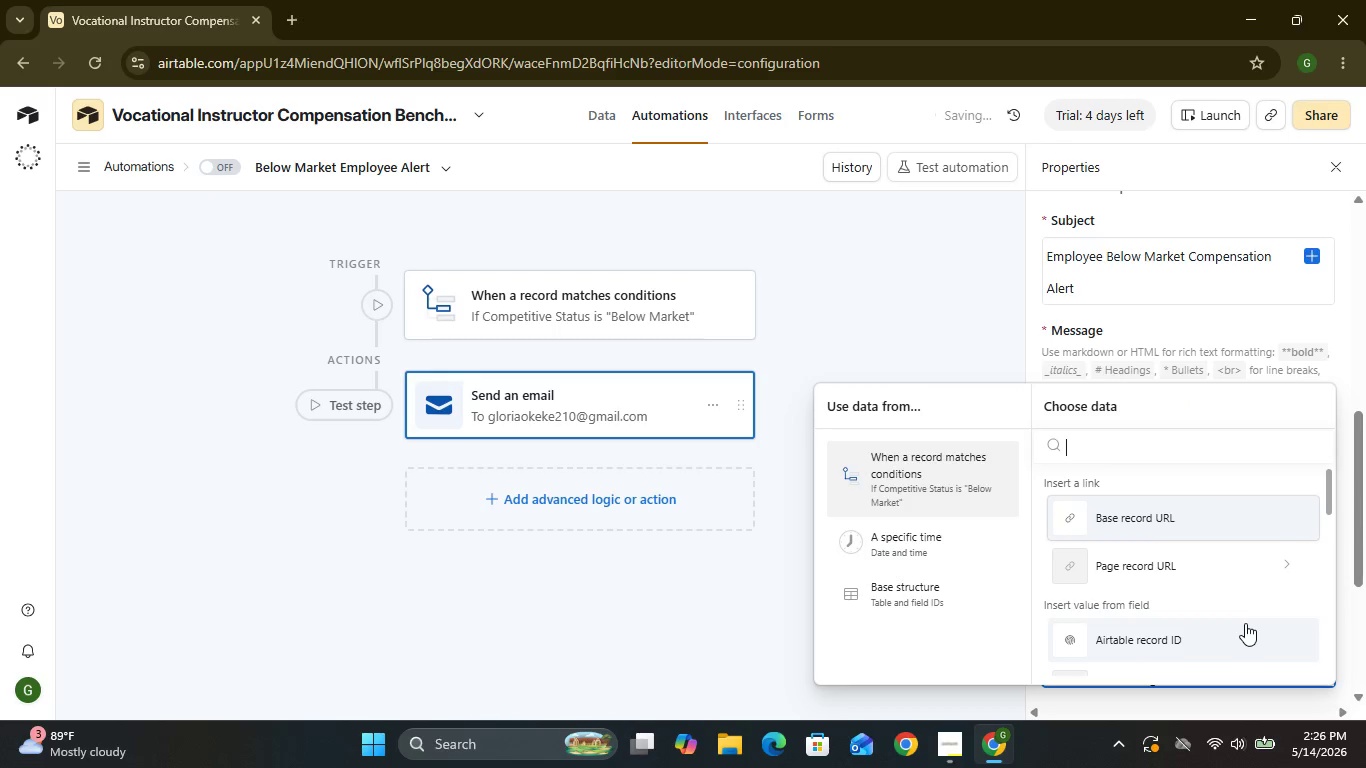 
left_click([1179, 496])
 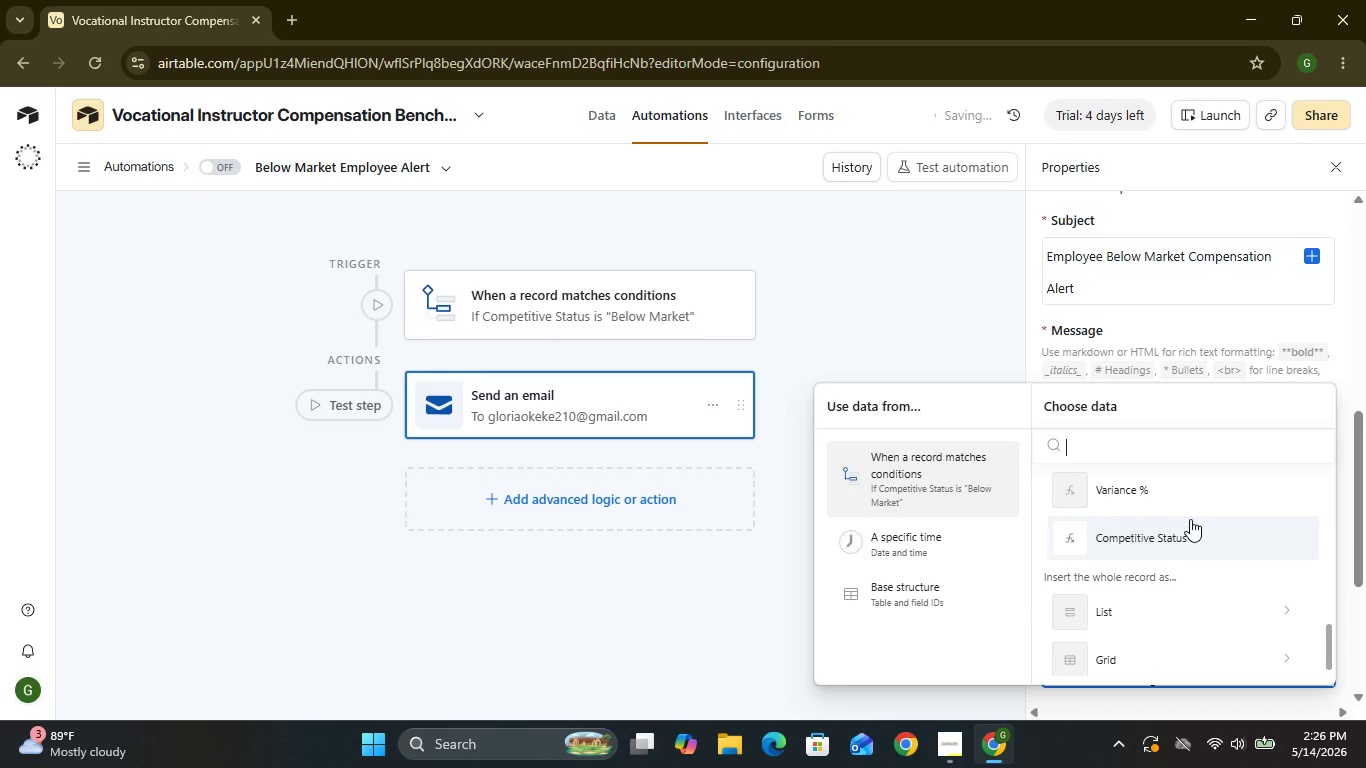 
key(Shift+ShiftRight)
 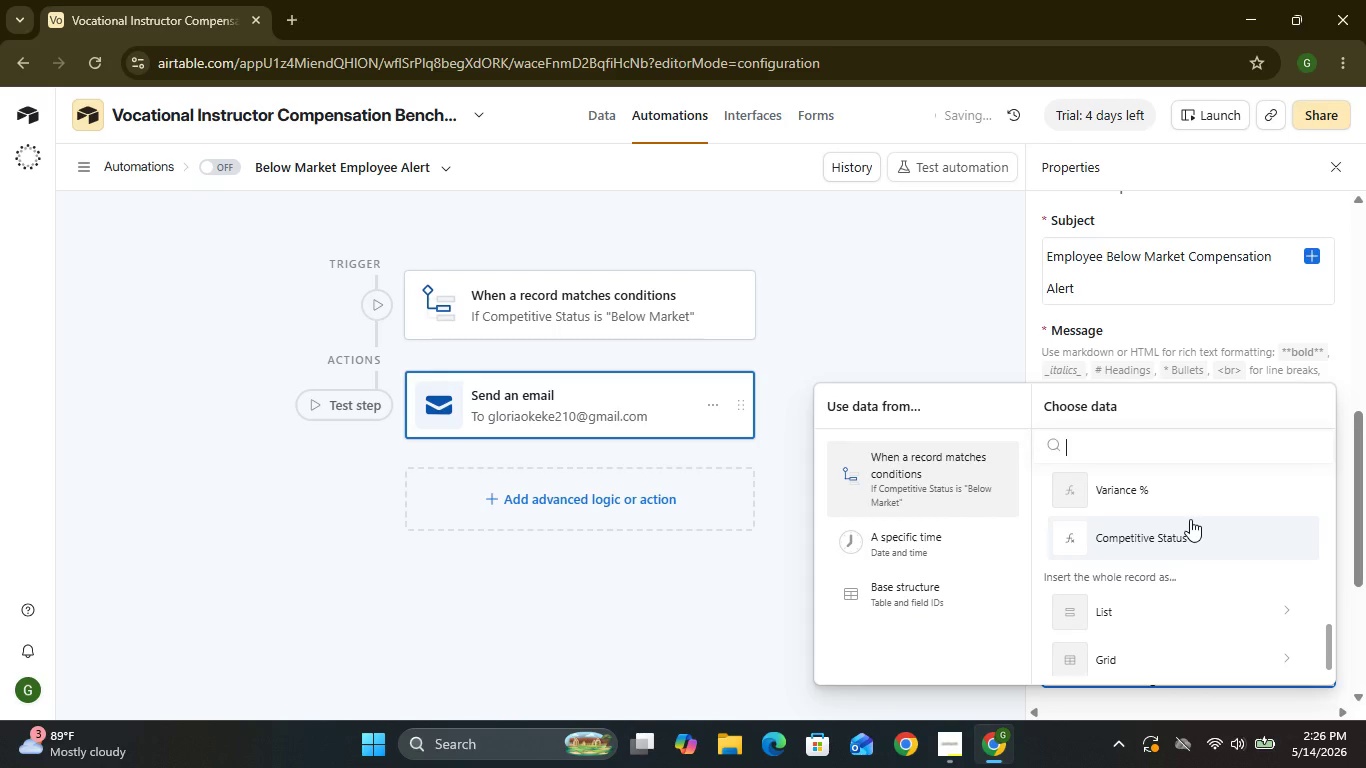 
key(Shift+Enter)
 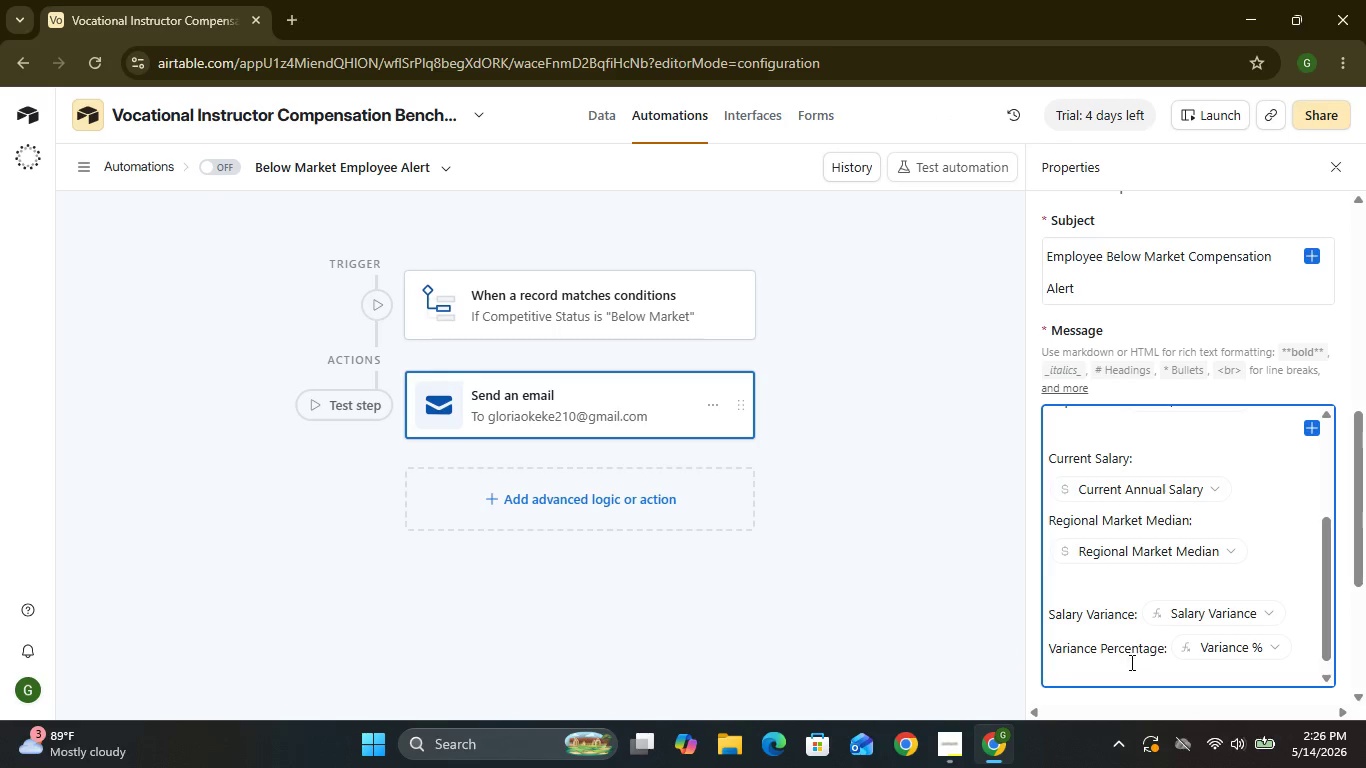 
wait(19.27)
 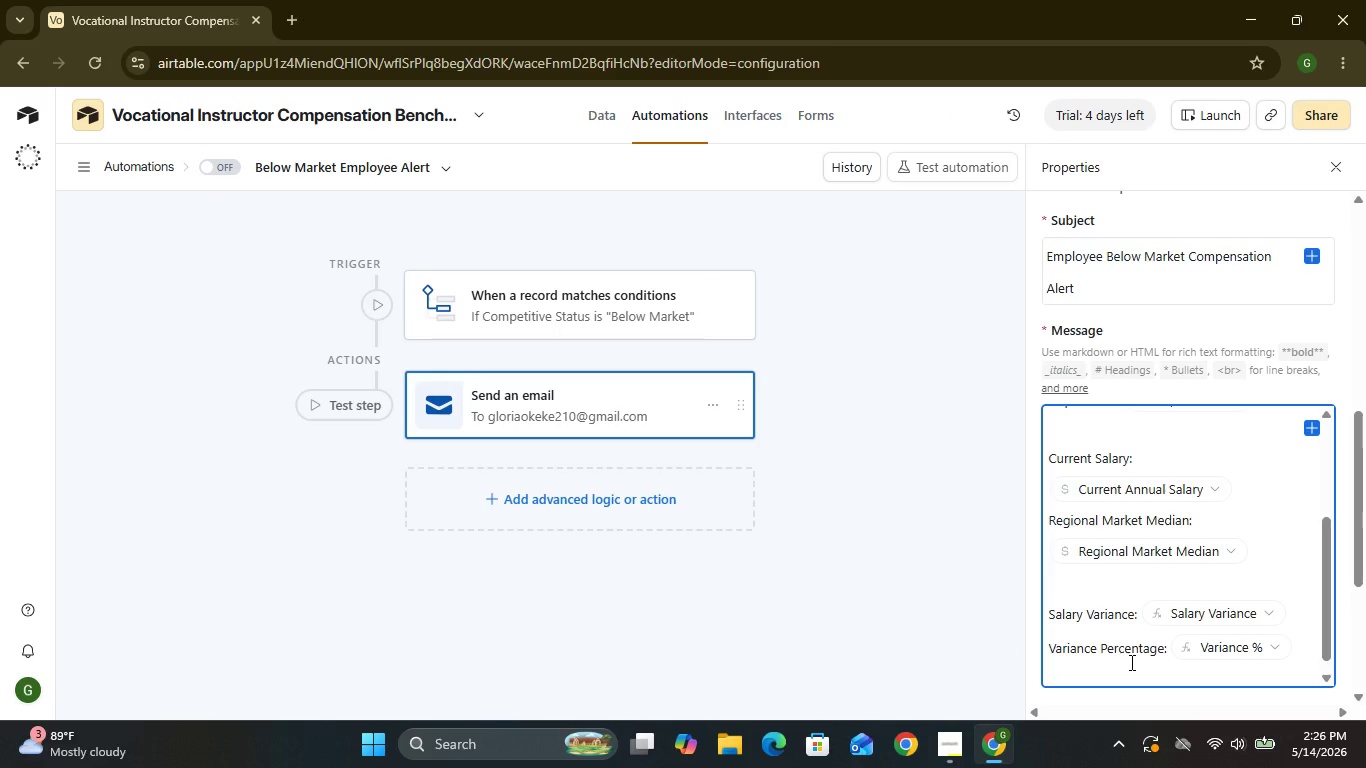 
key(Shift+Enter)
 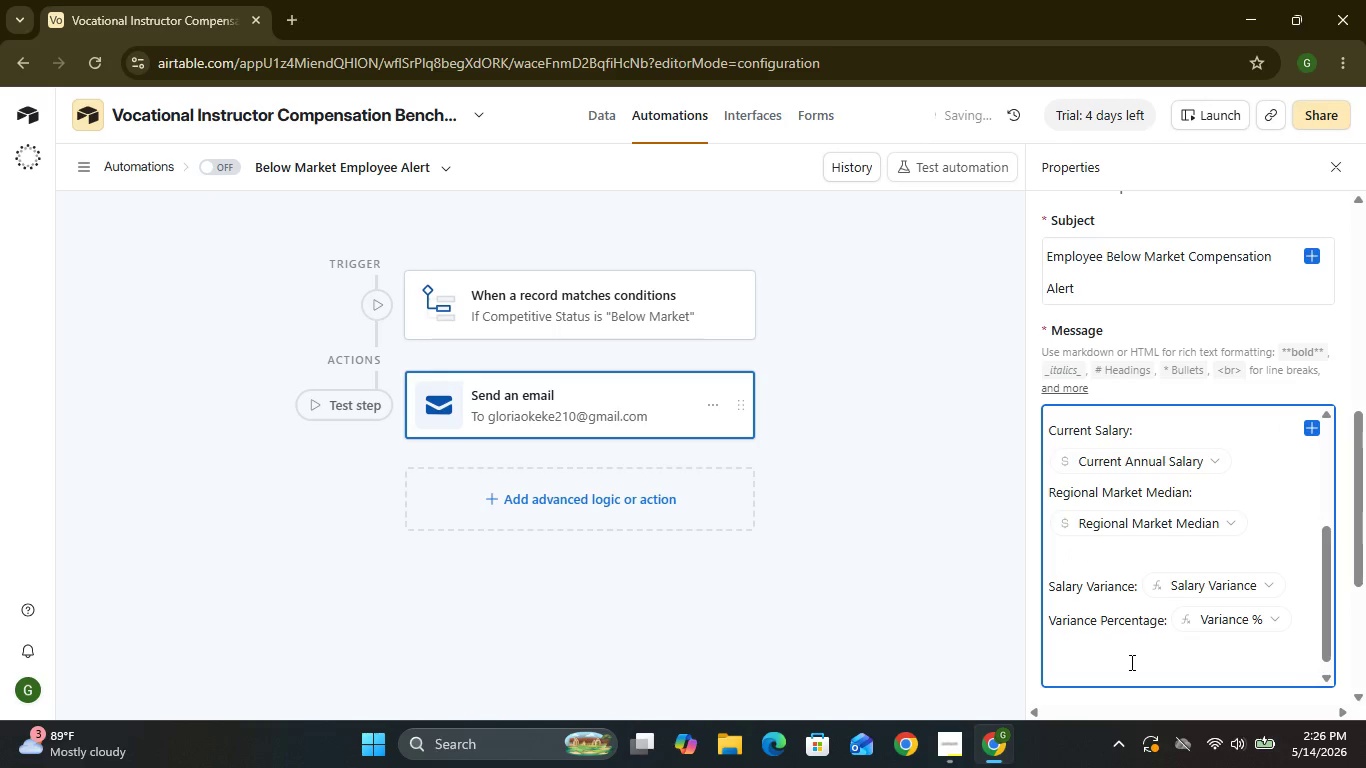 
type(Status: Below Market)
 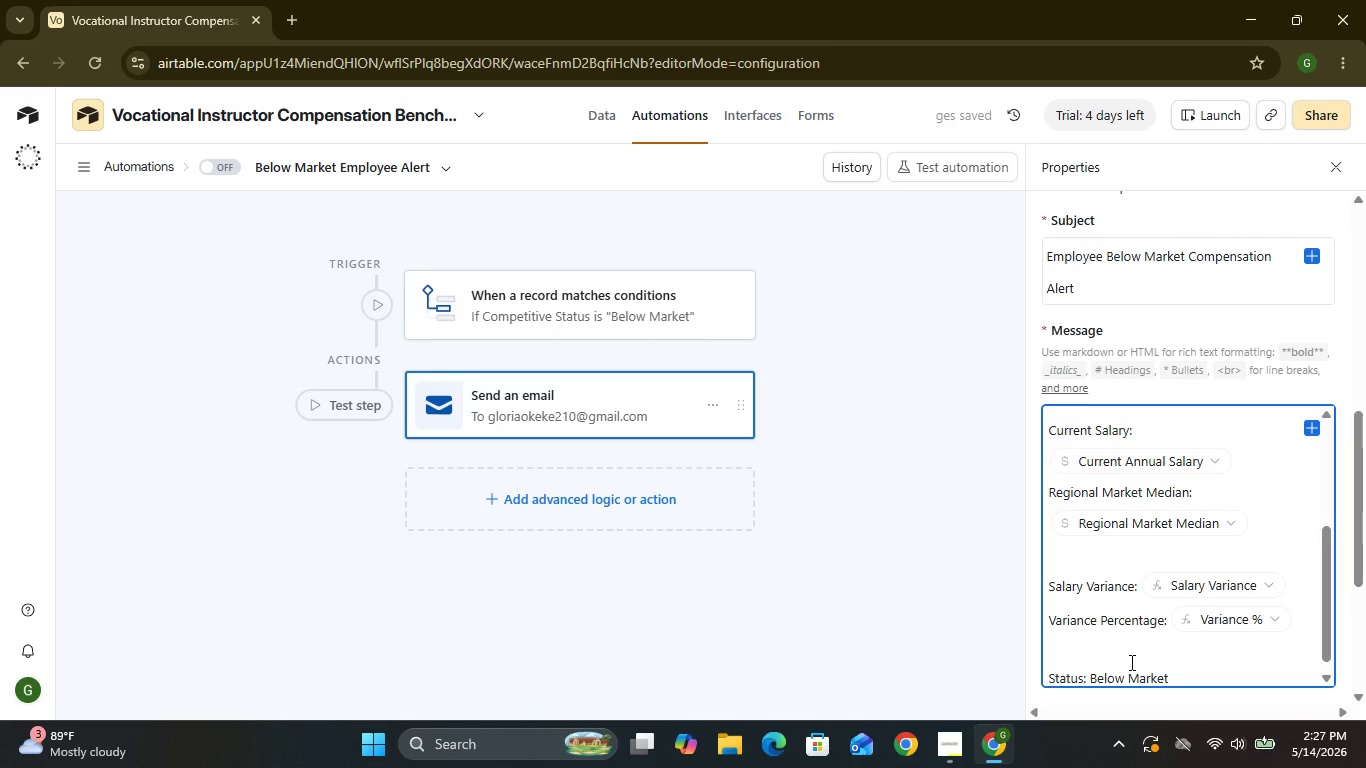 
key(Shift+ShiftRight)
 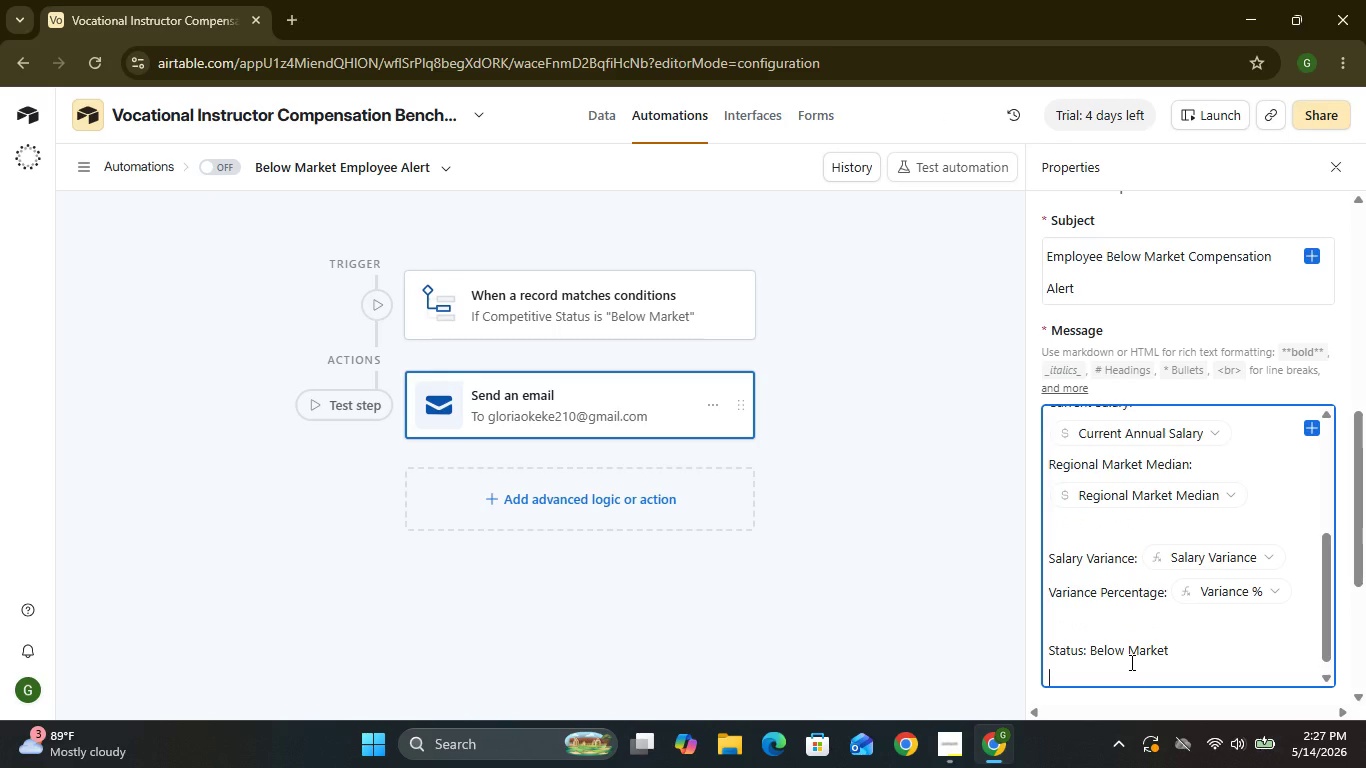 
key(Shift+Enter)
 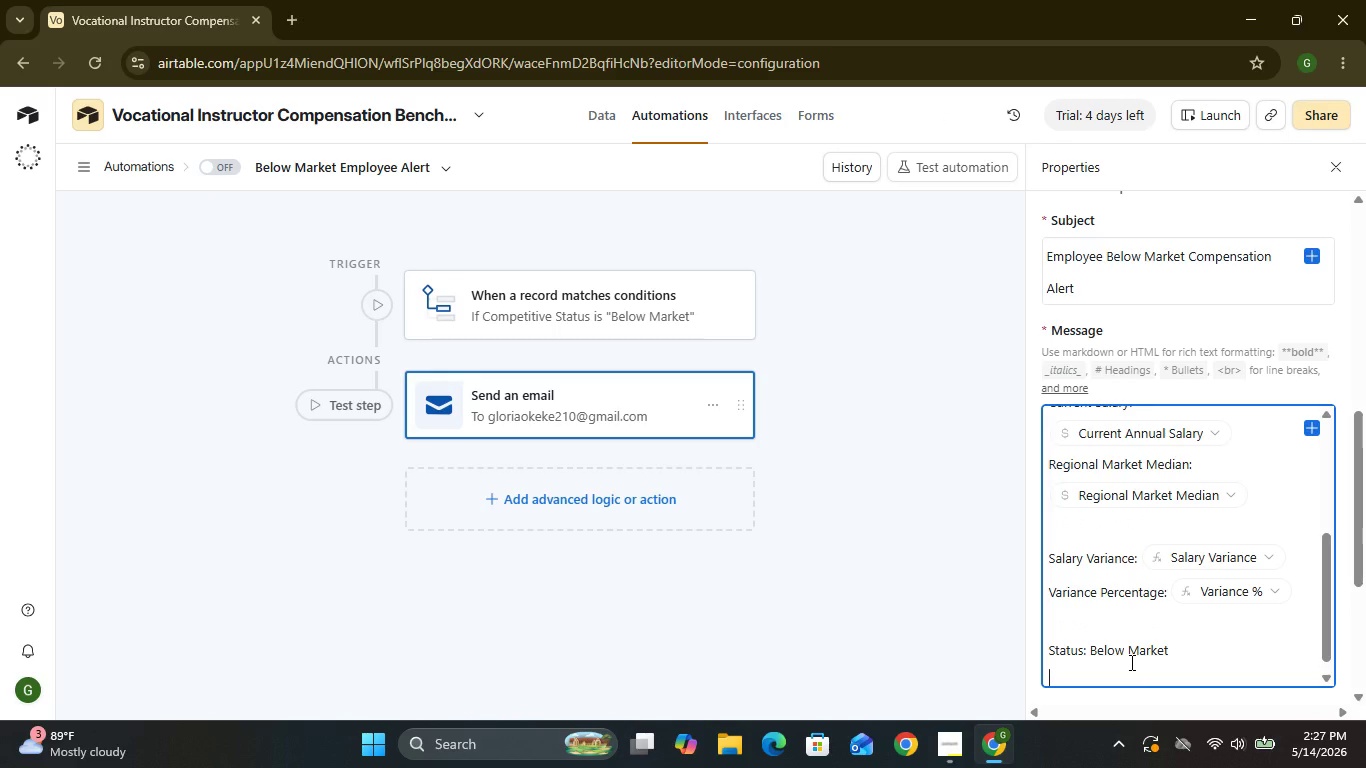 
key(Shift+ShiftRight)
 